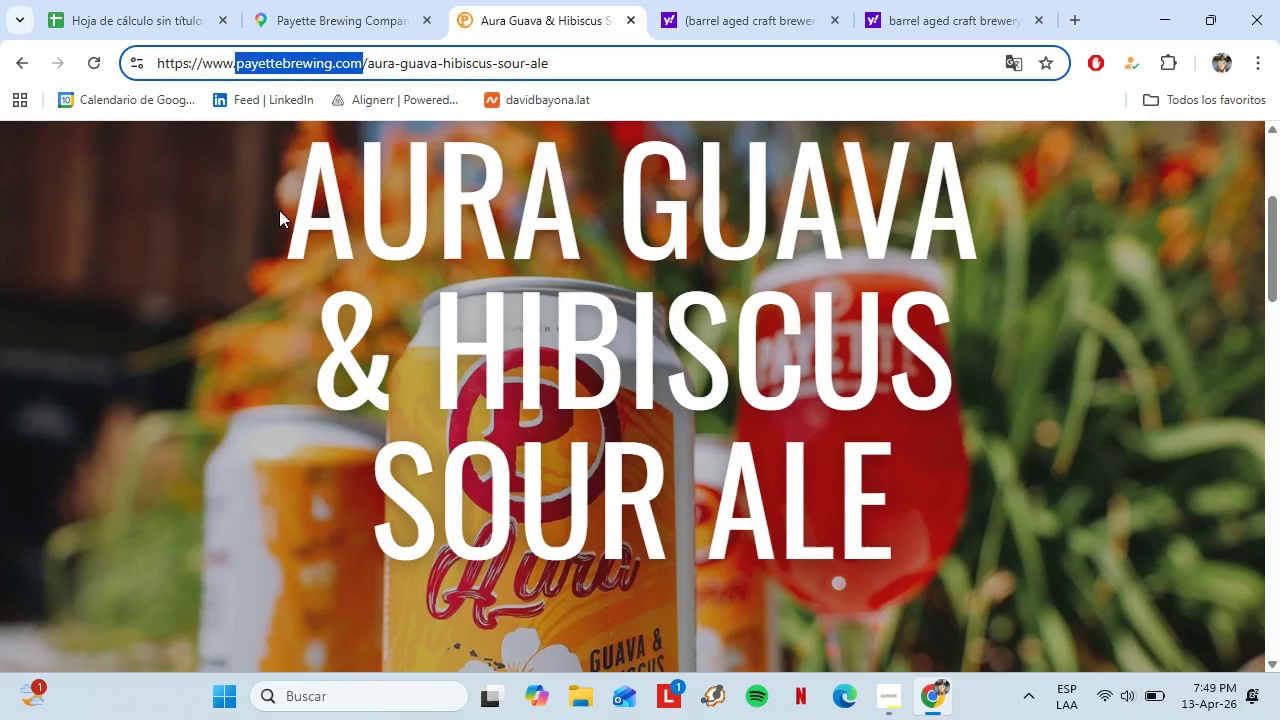 
key(Control+C)
 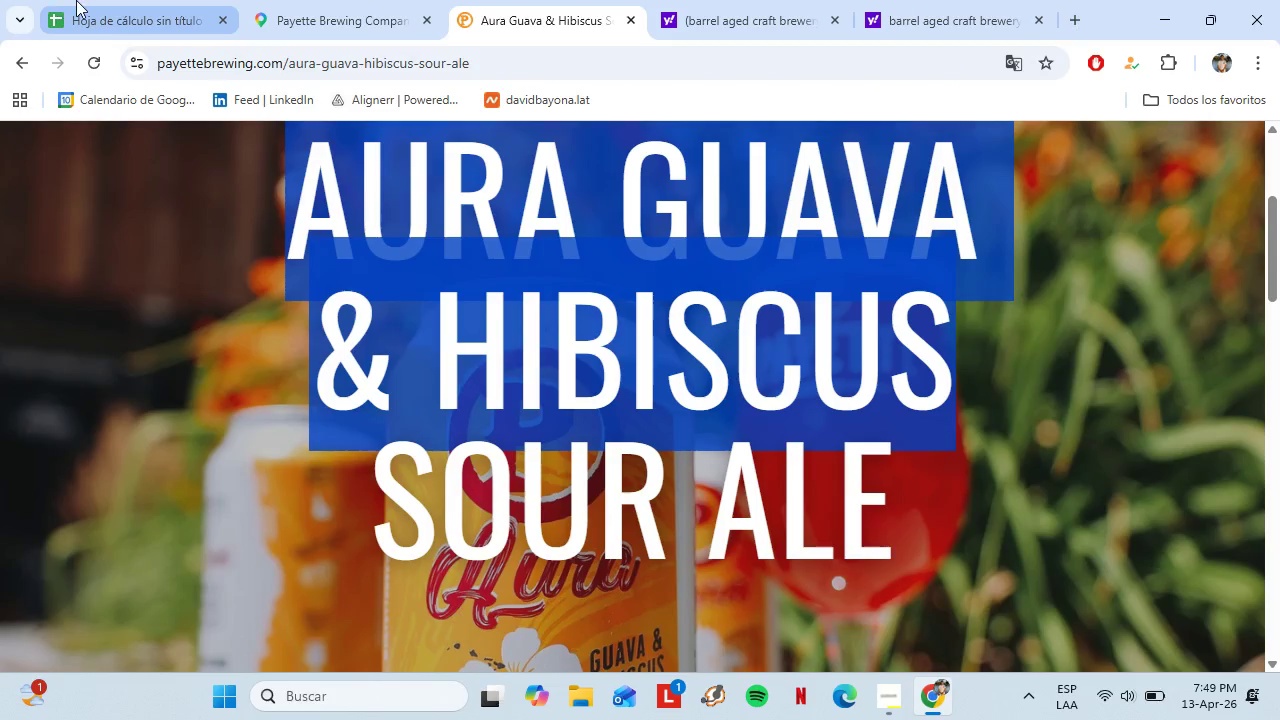 
left_click([78, 0])
 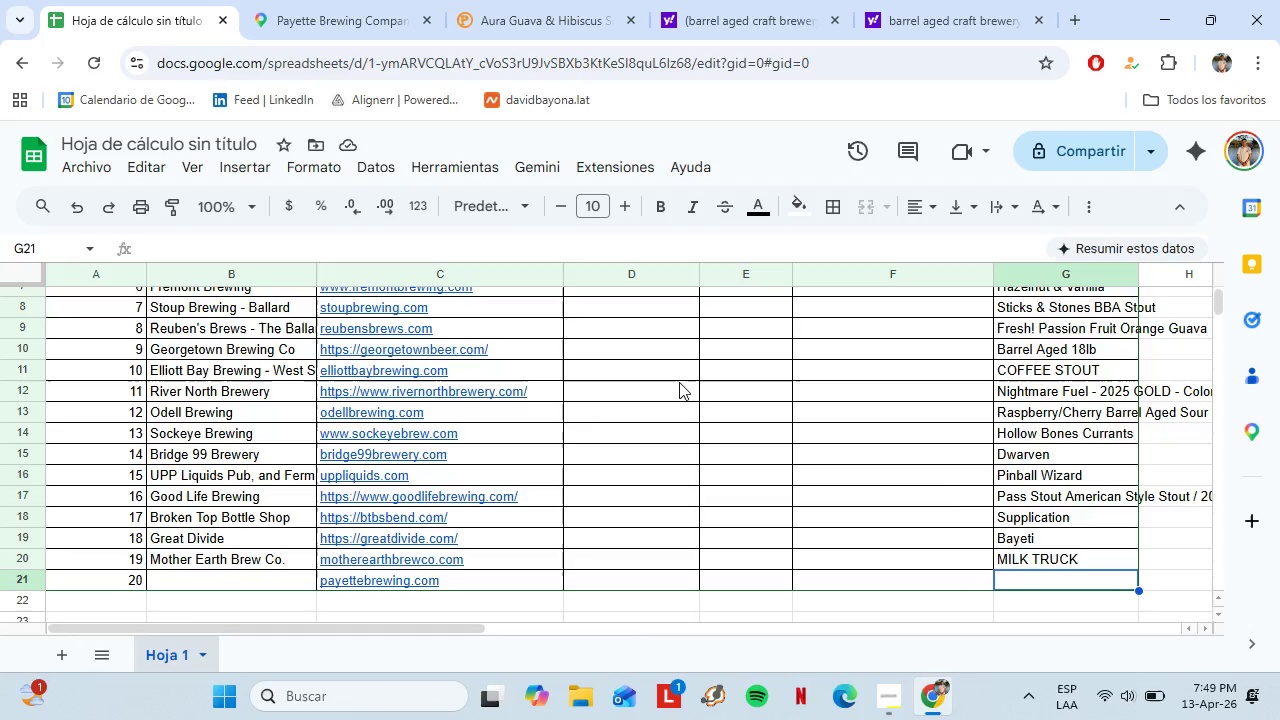 
key(Control+Shift+V)
 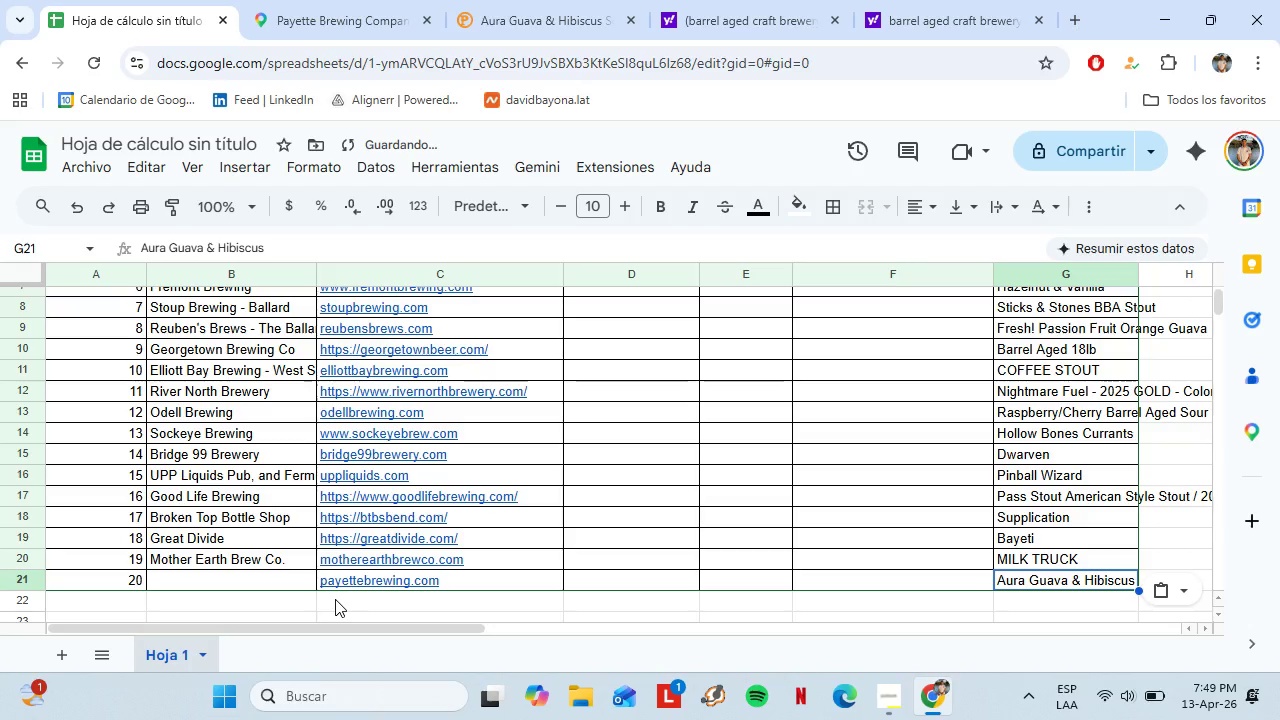 
left_click([252, 582])
 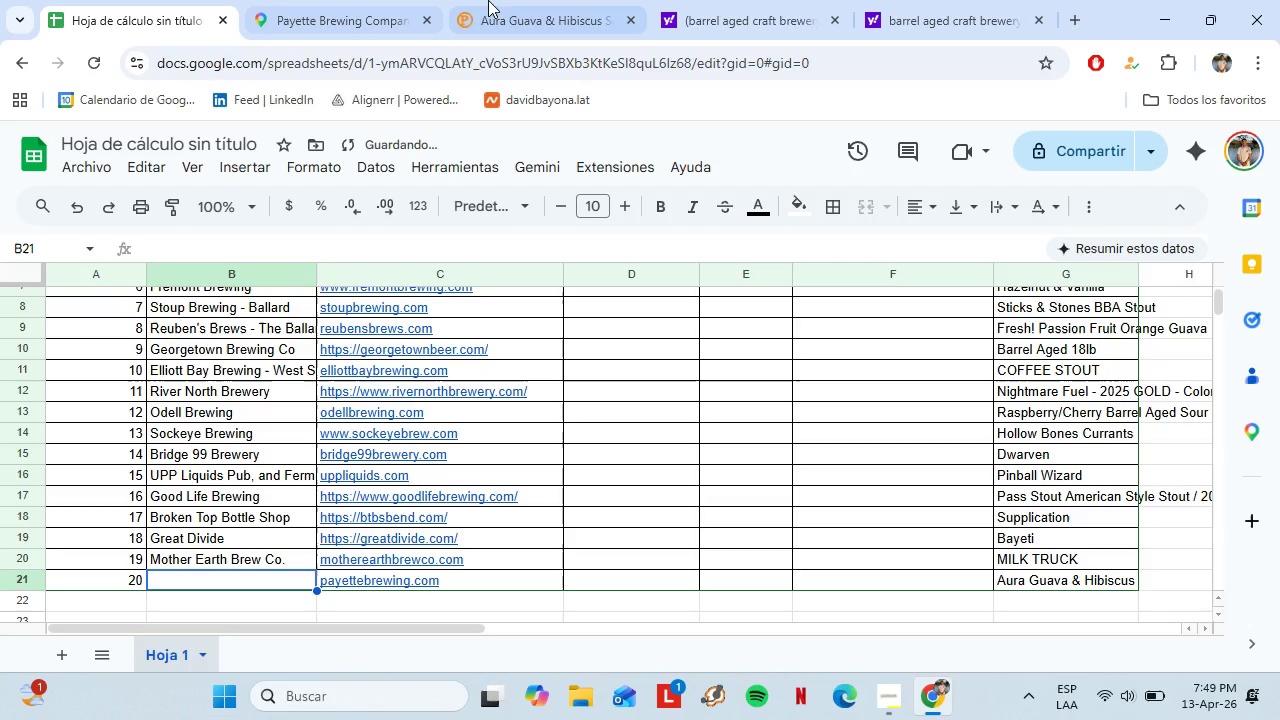 
left_click([507, 0])
 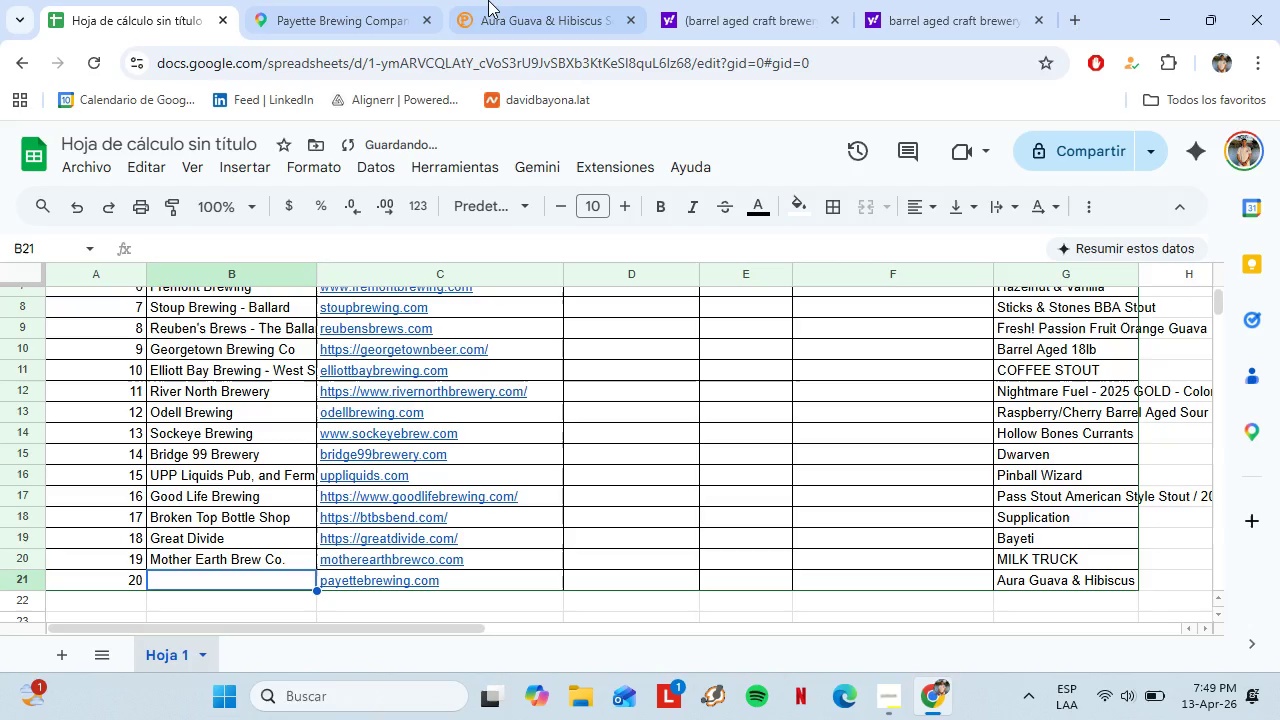 
left_click([149, 0])
 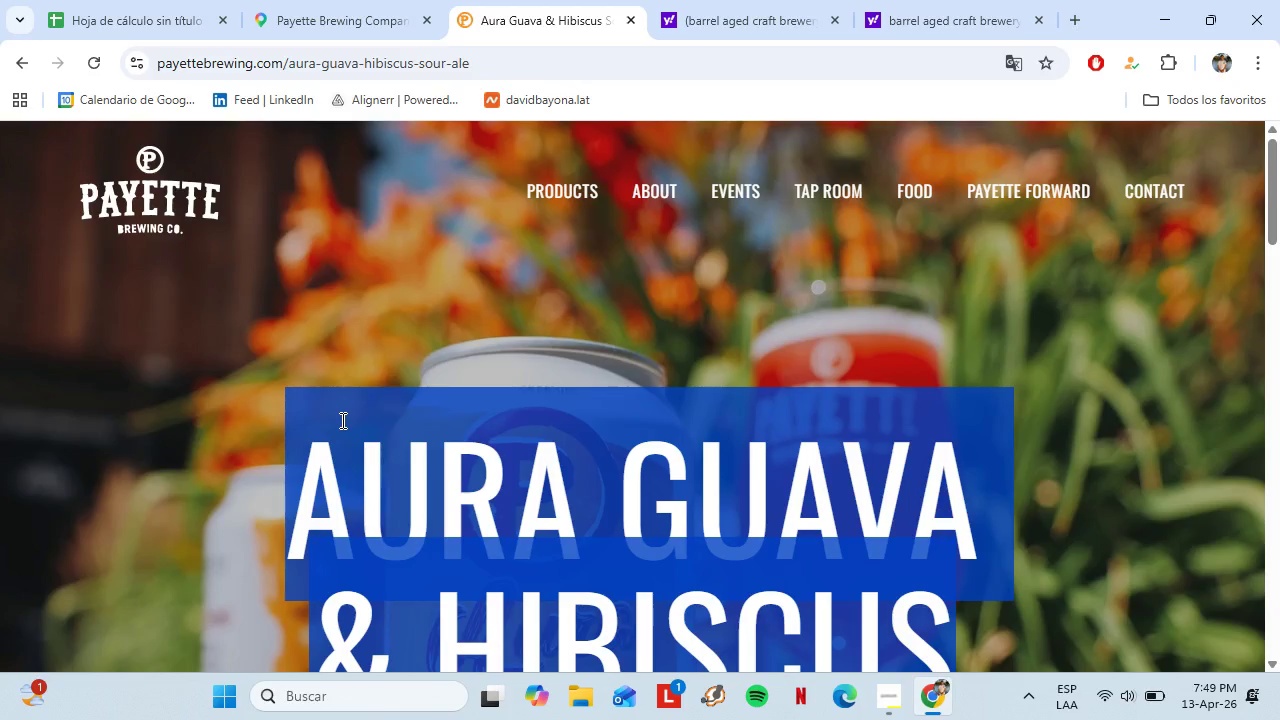 
type(Payett)
 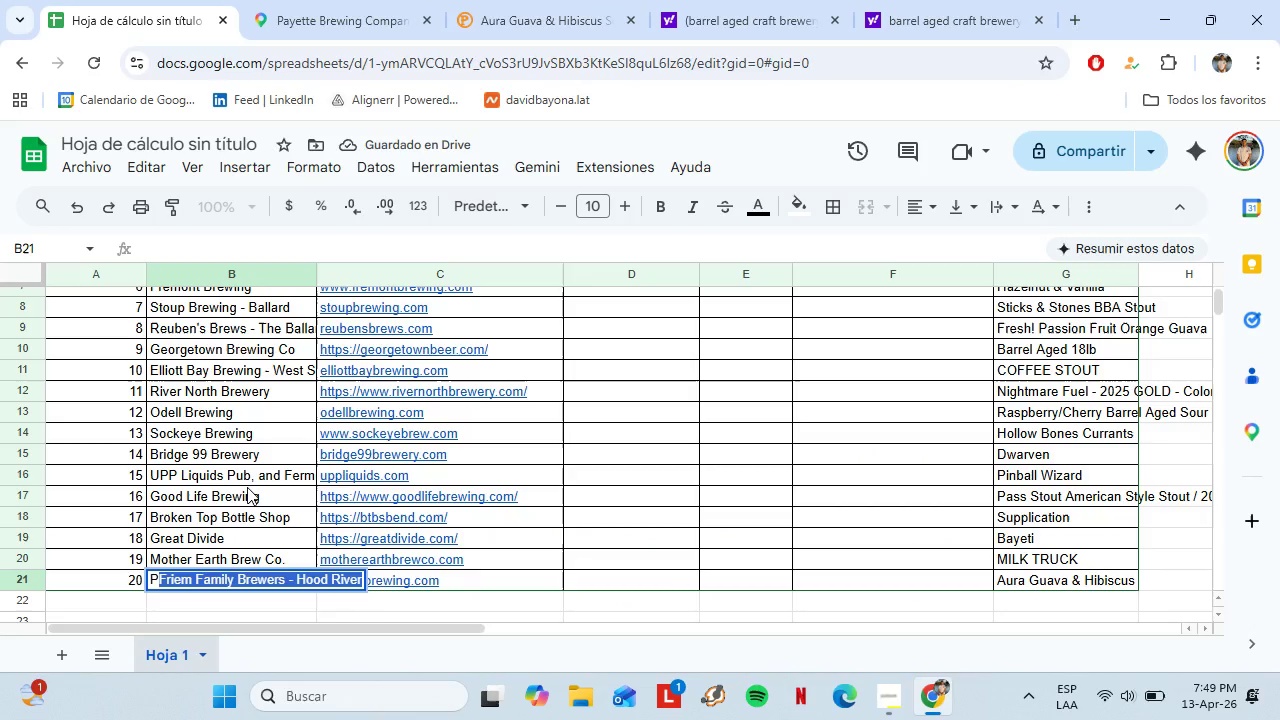 
scroll: coordinate [342, 420], scroll_direction: up, amount: 11.0
 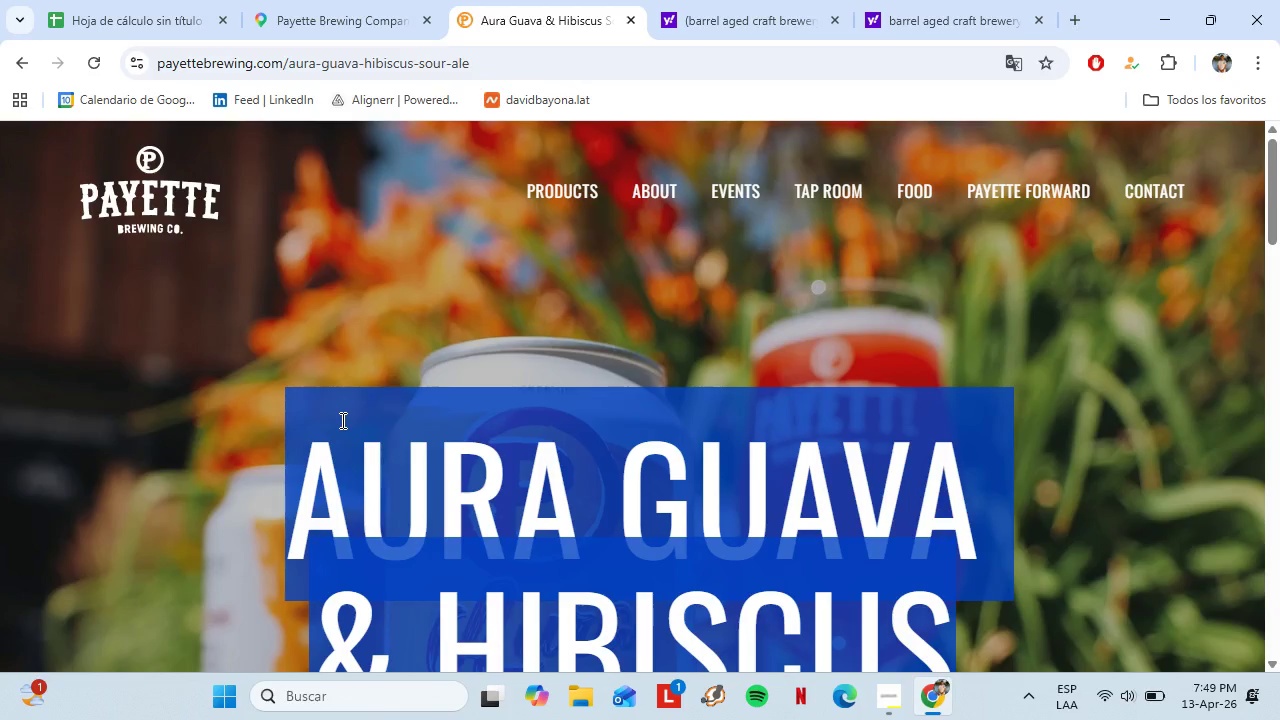 
type(e Brewing)
 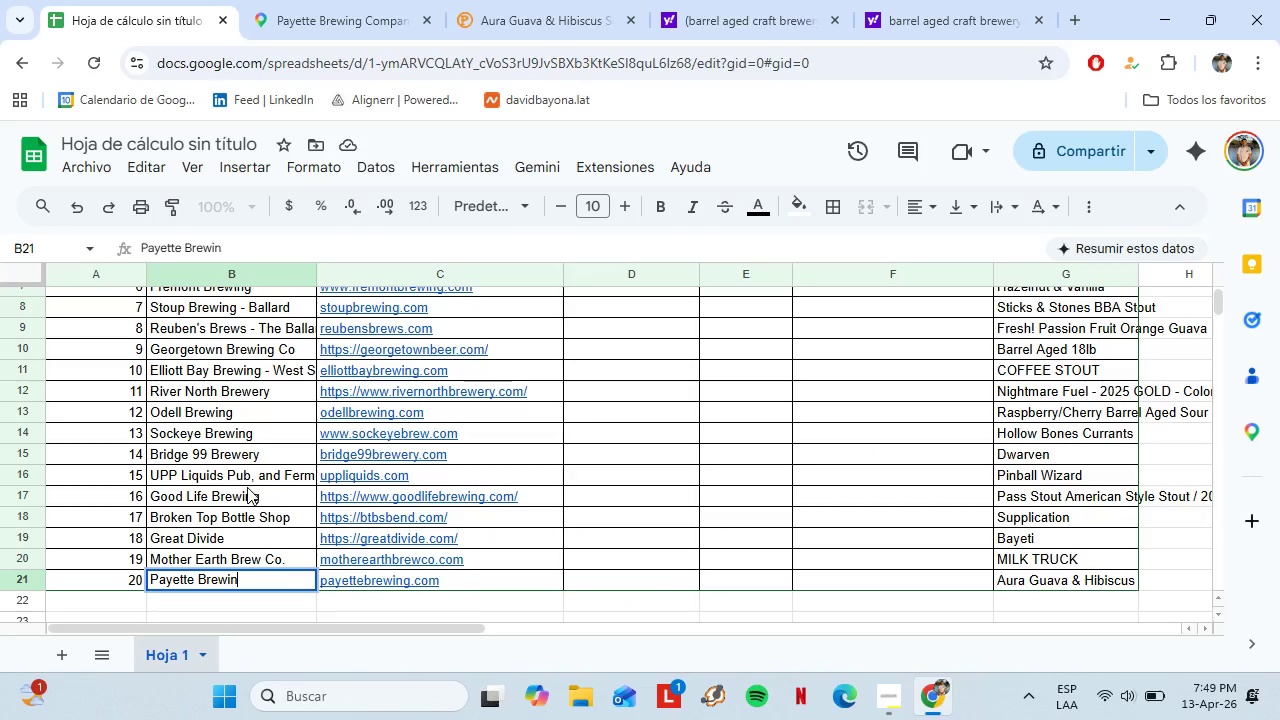 
key(Enter)
 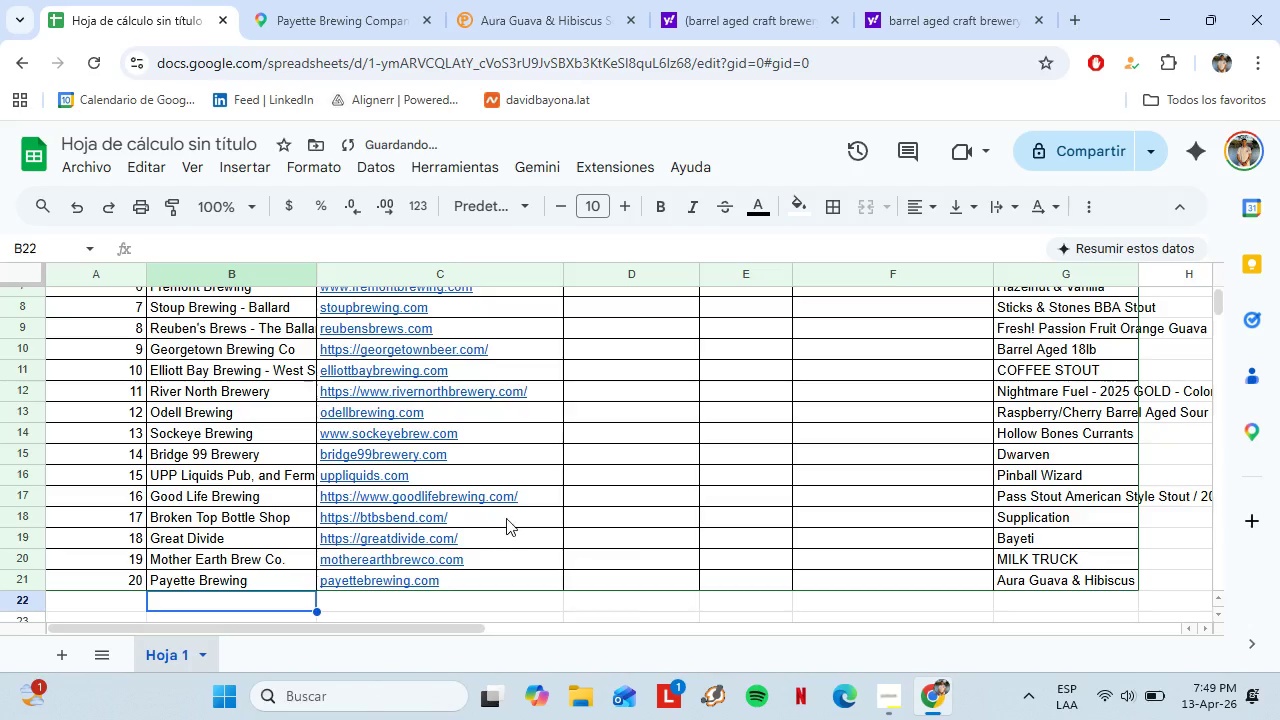 
left_click([869, 0])
 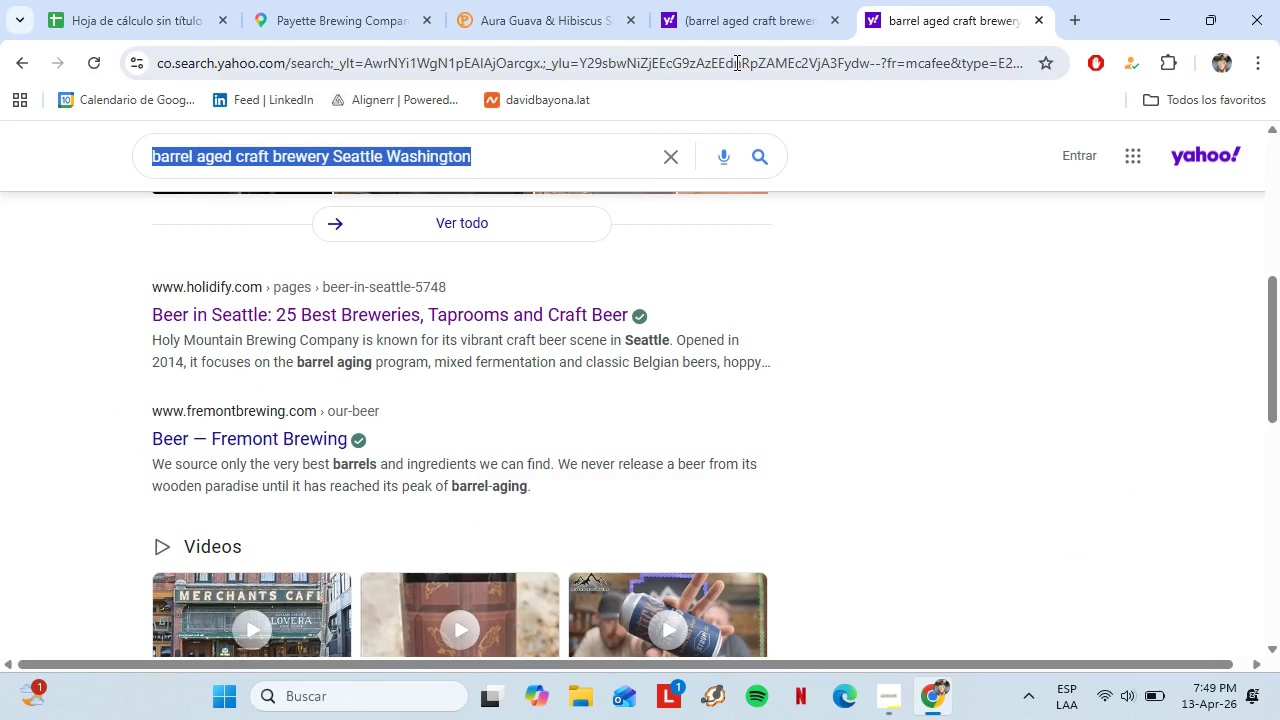 
left_click([713, 64])
 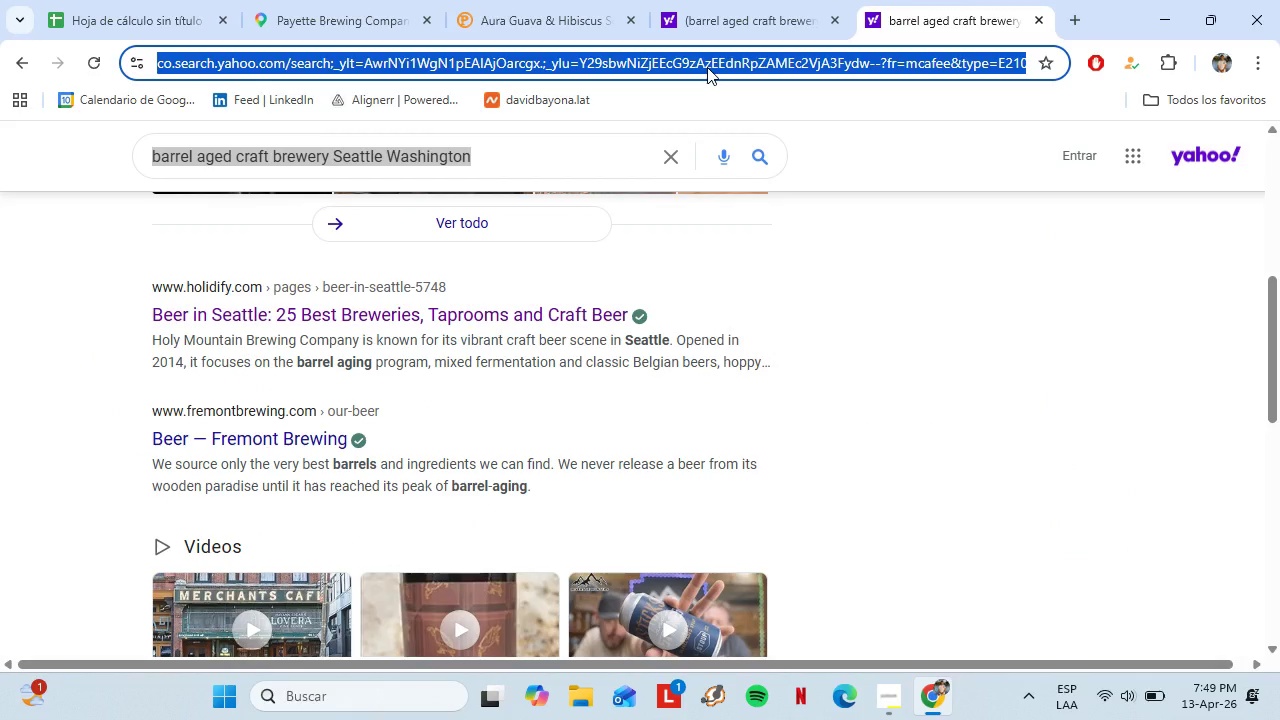 
scroll: coordinate [512, 512], scroll_direction: up, amount: 3.0
 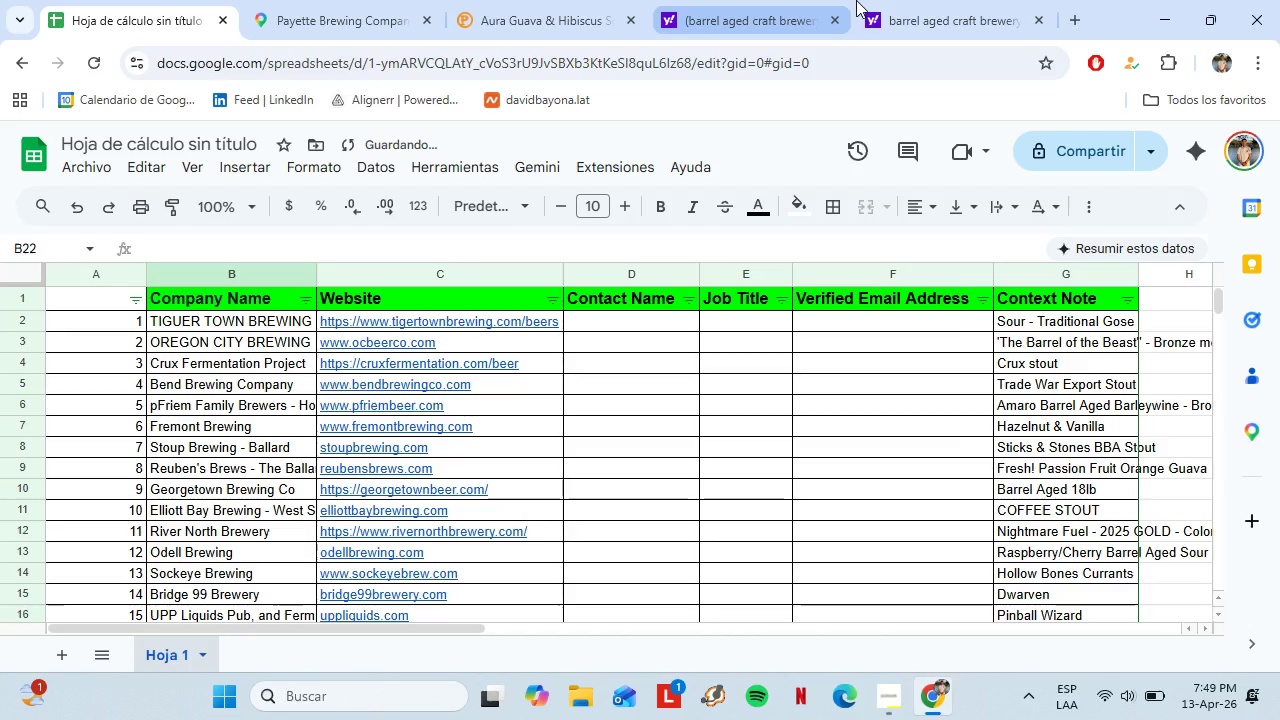 
type(hunter)
 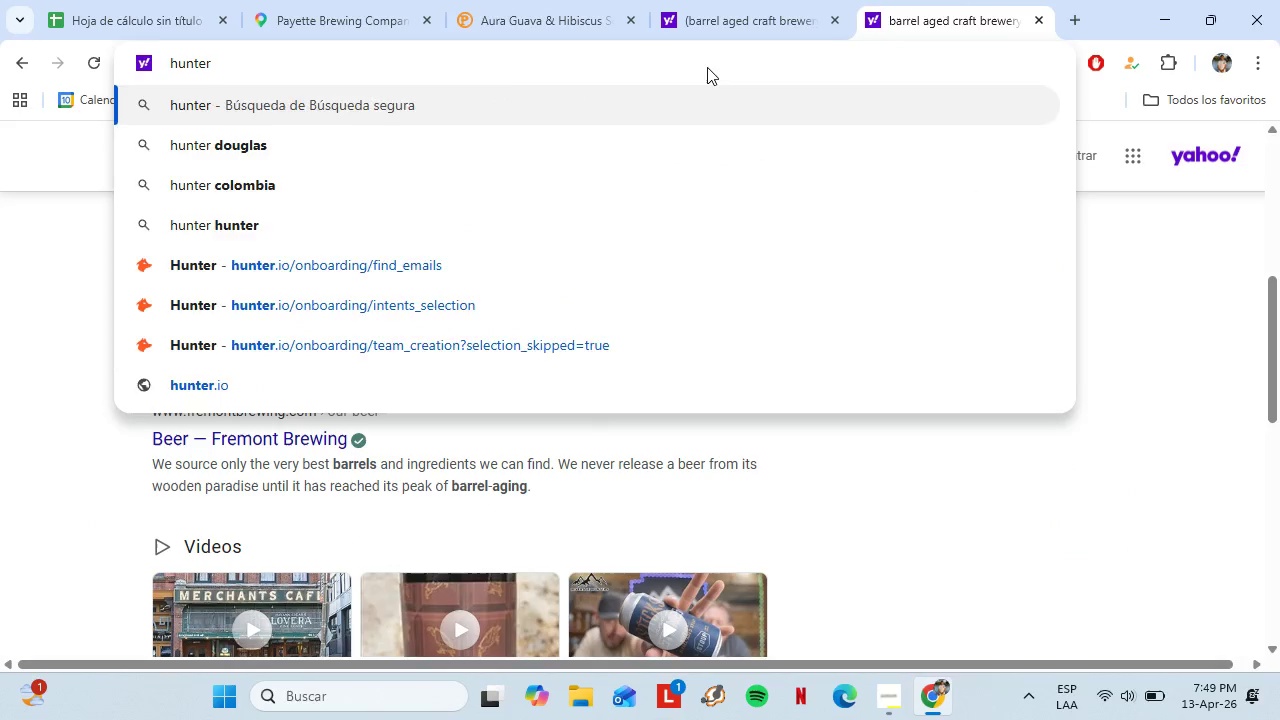 
key(Enter)
 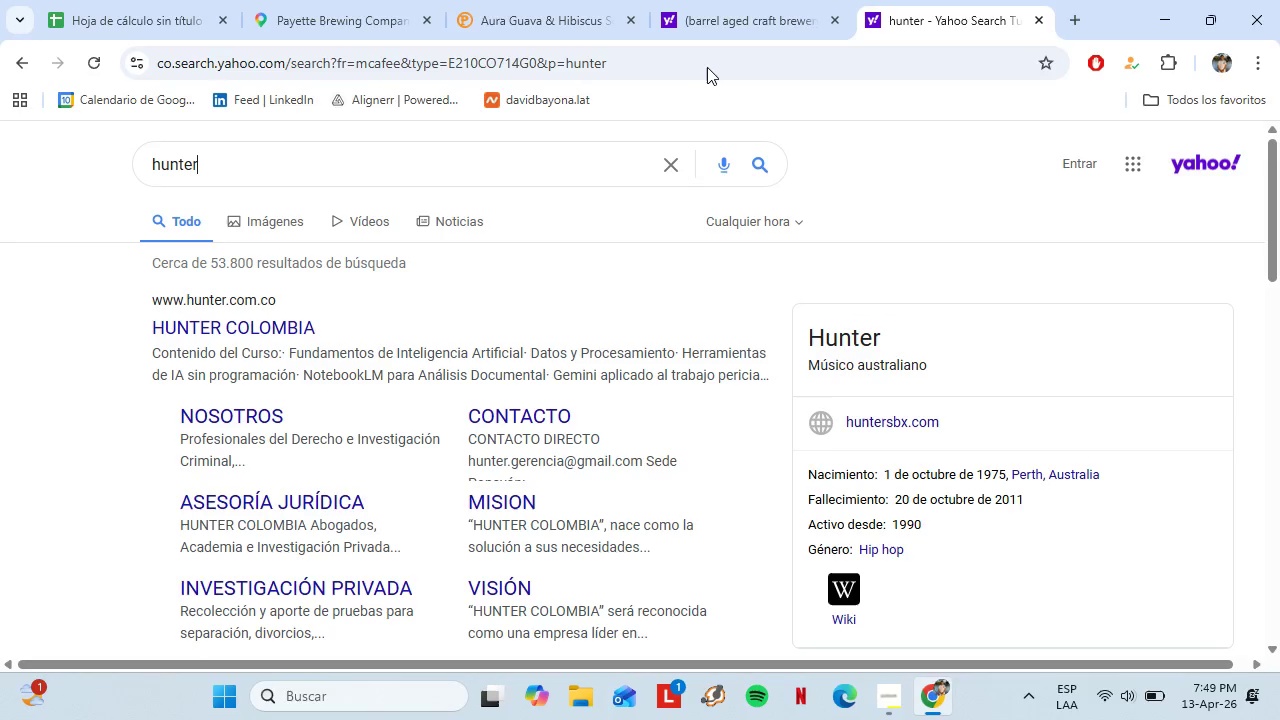 
wait(13.56)
 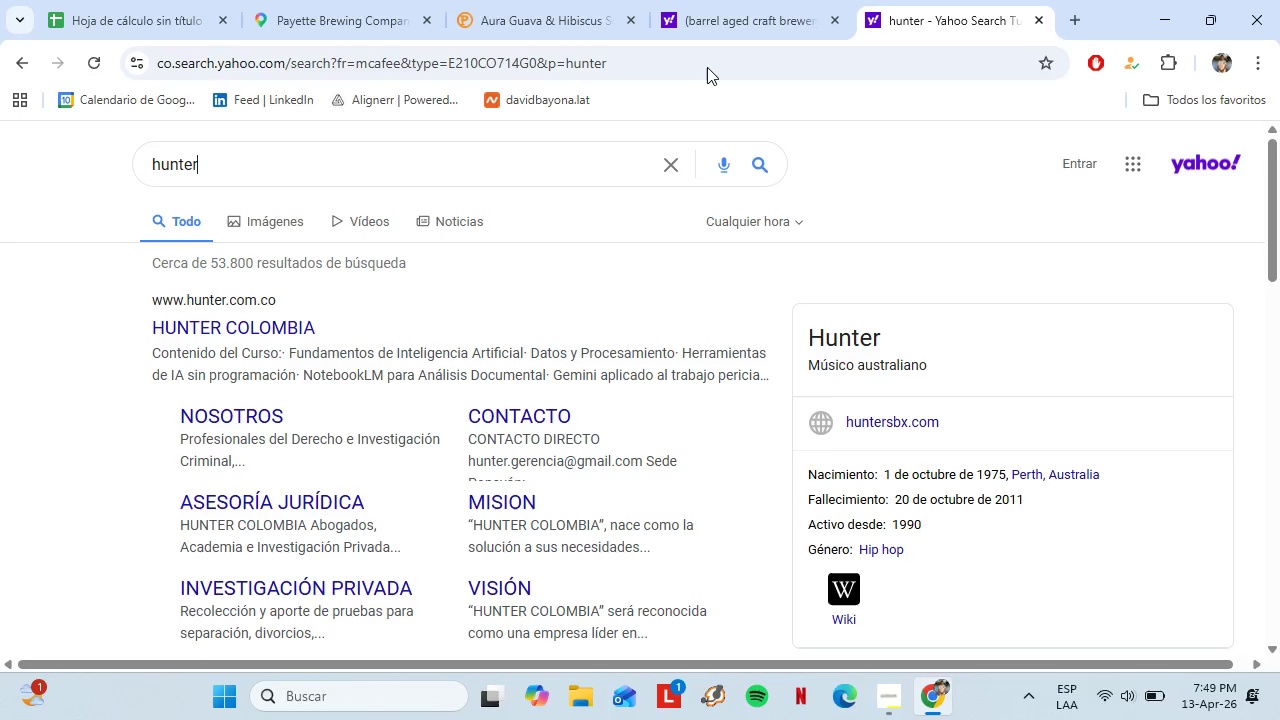 
scroll: coordinate [287, 294], scroll_direction: down, amount: 5.0
 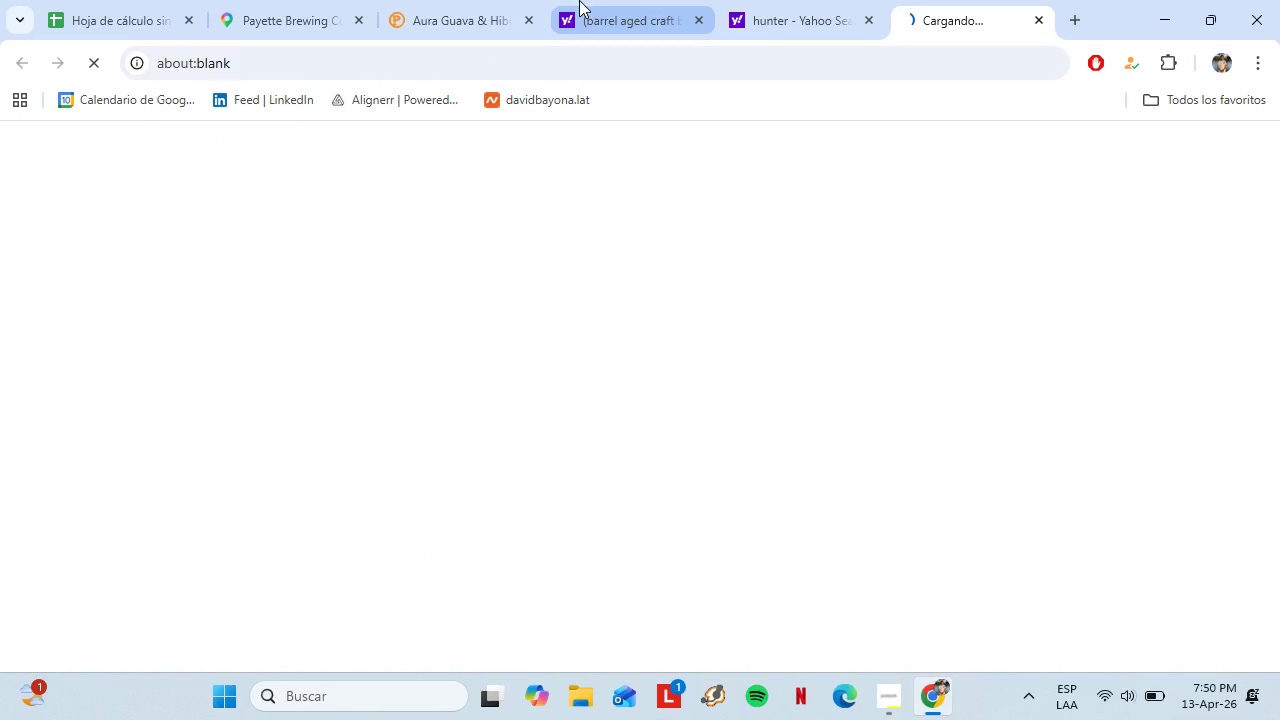 
left_click([74, 356])
 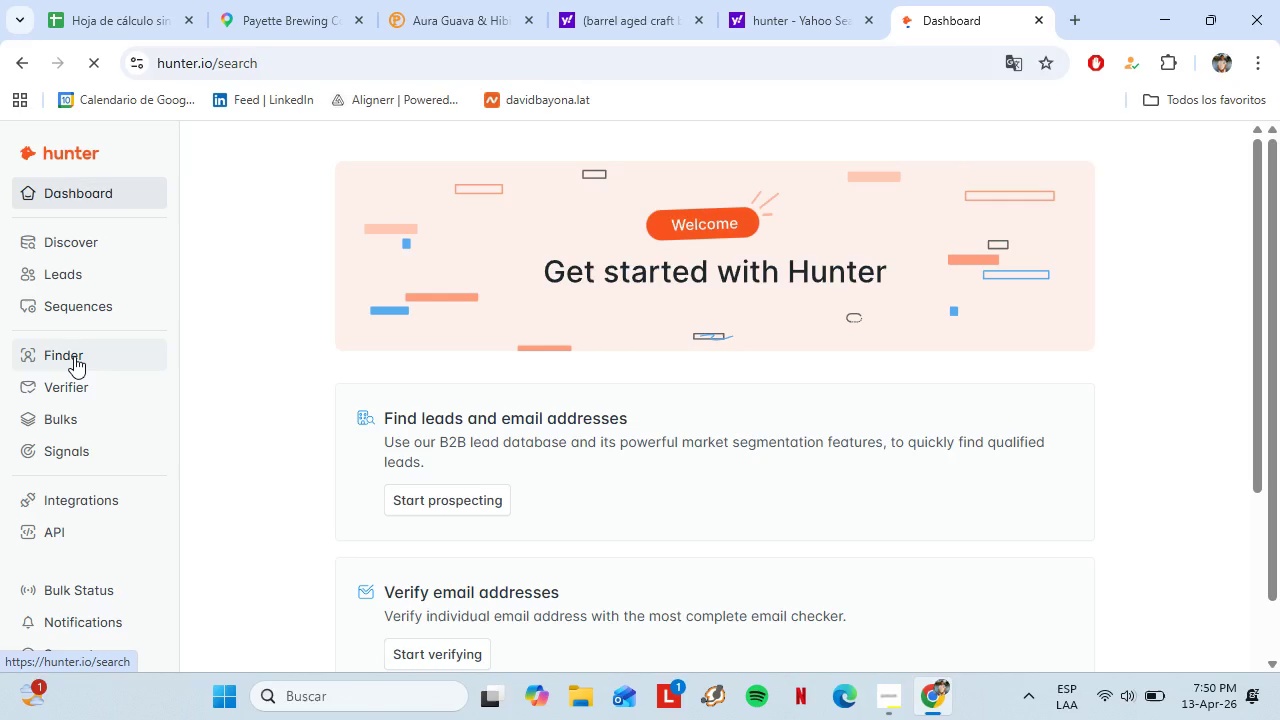 
left_click([762, 0])
 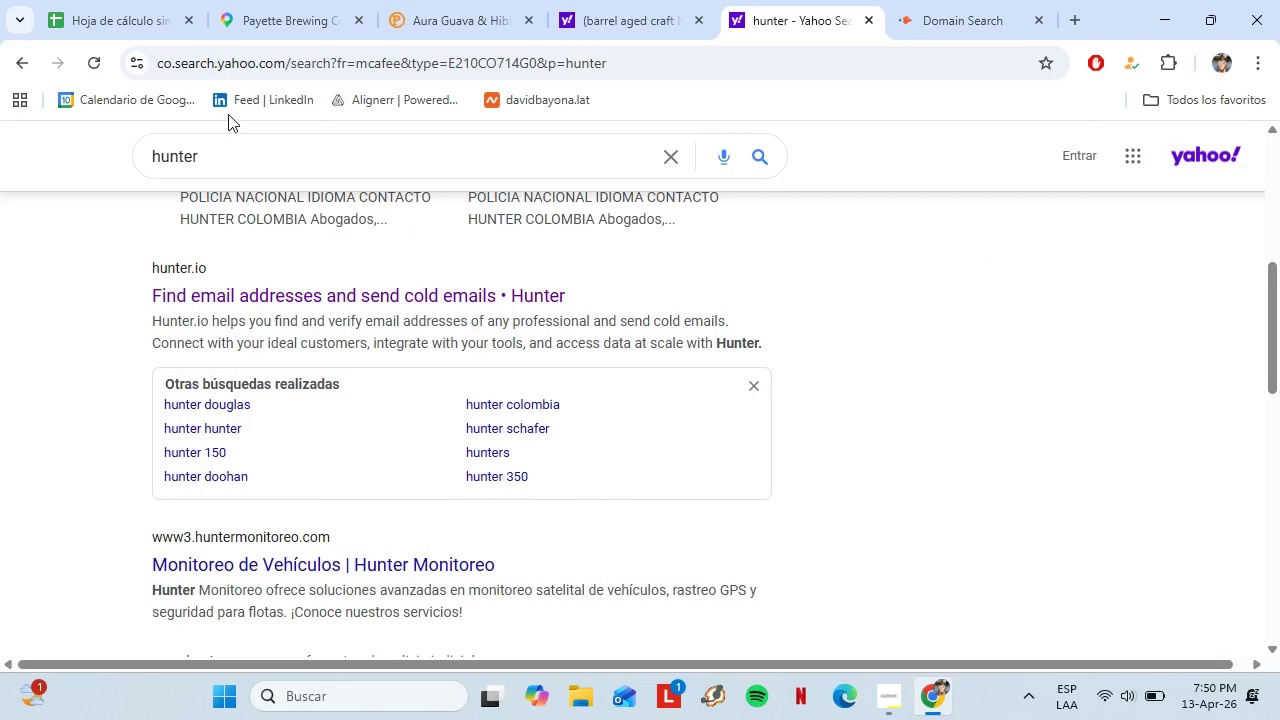 
left_click([235, 105])
 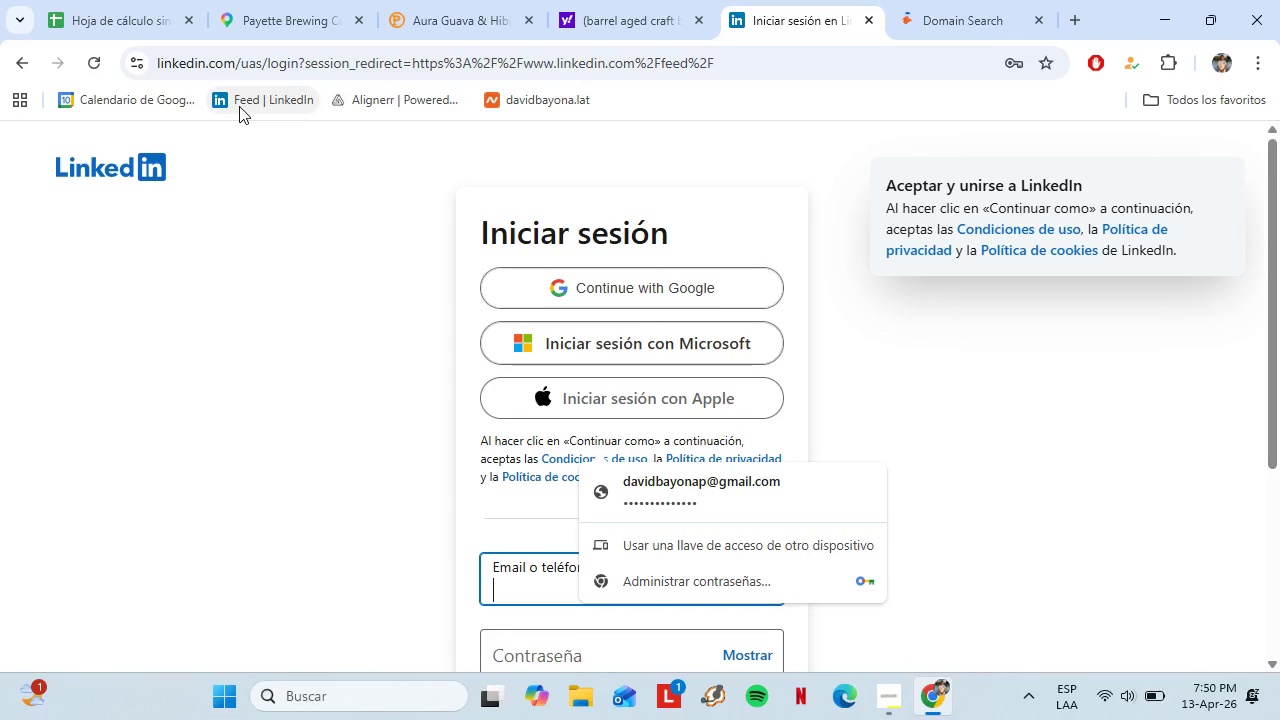 
wait(16.44)
 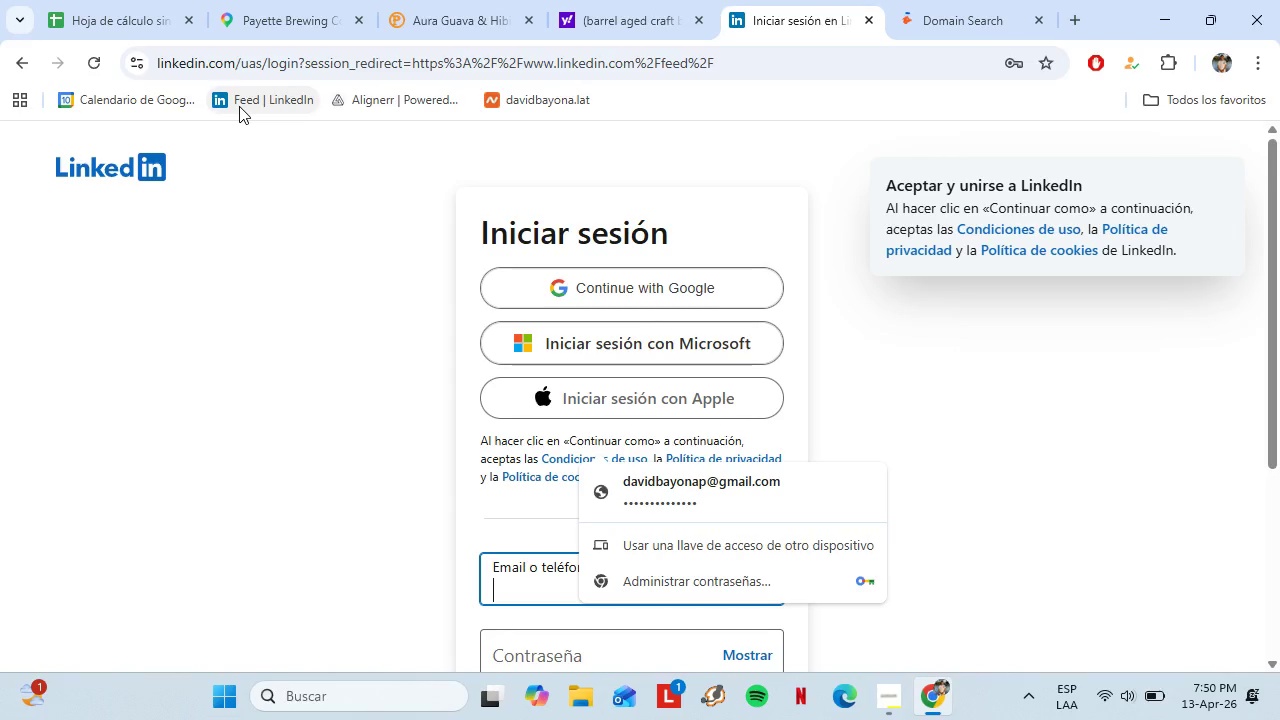 
left_click([664, 296])
 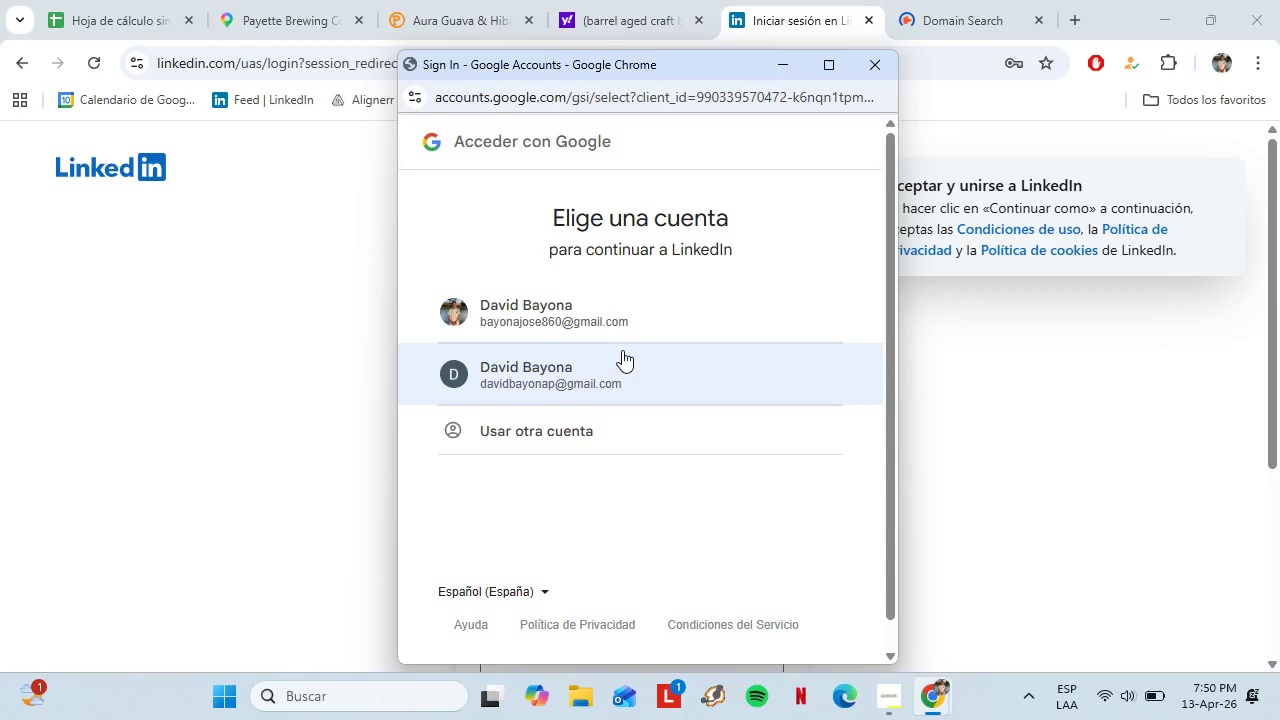 
left_click([543, 378])
 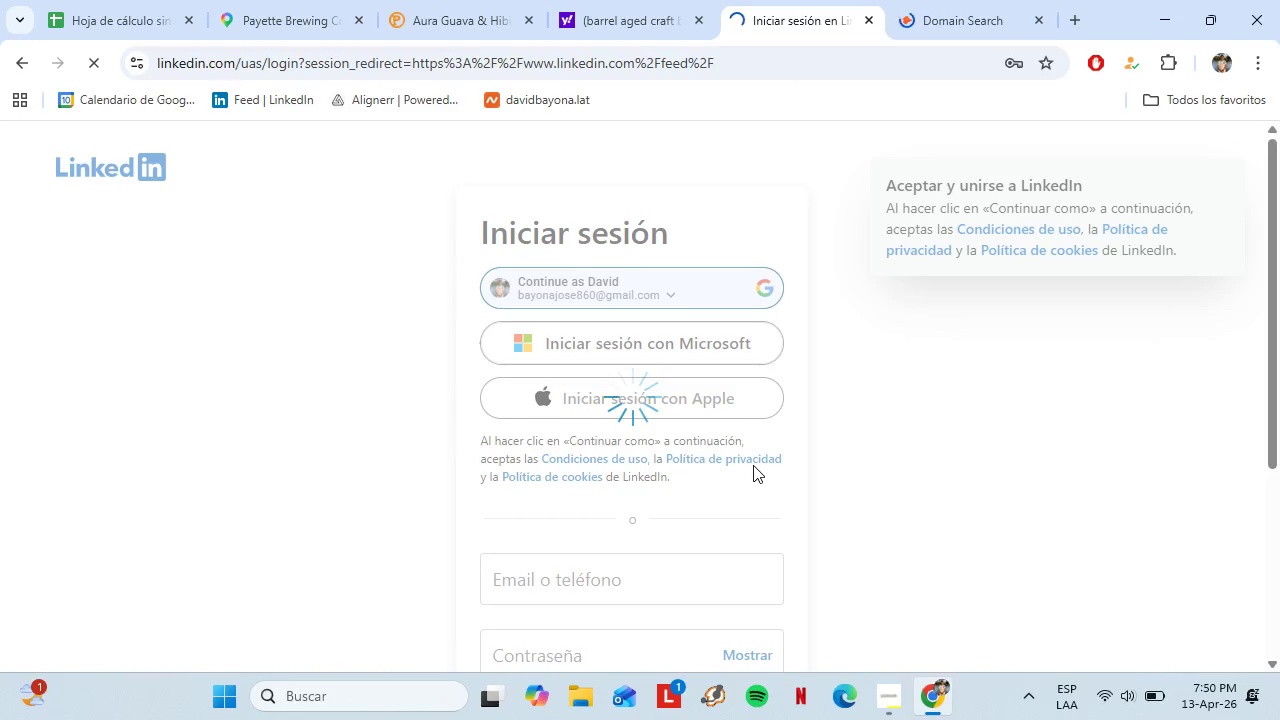 
wait(12.06)
 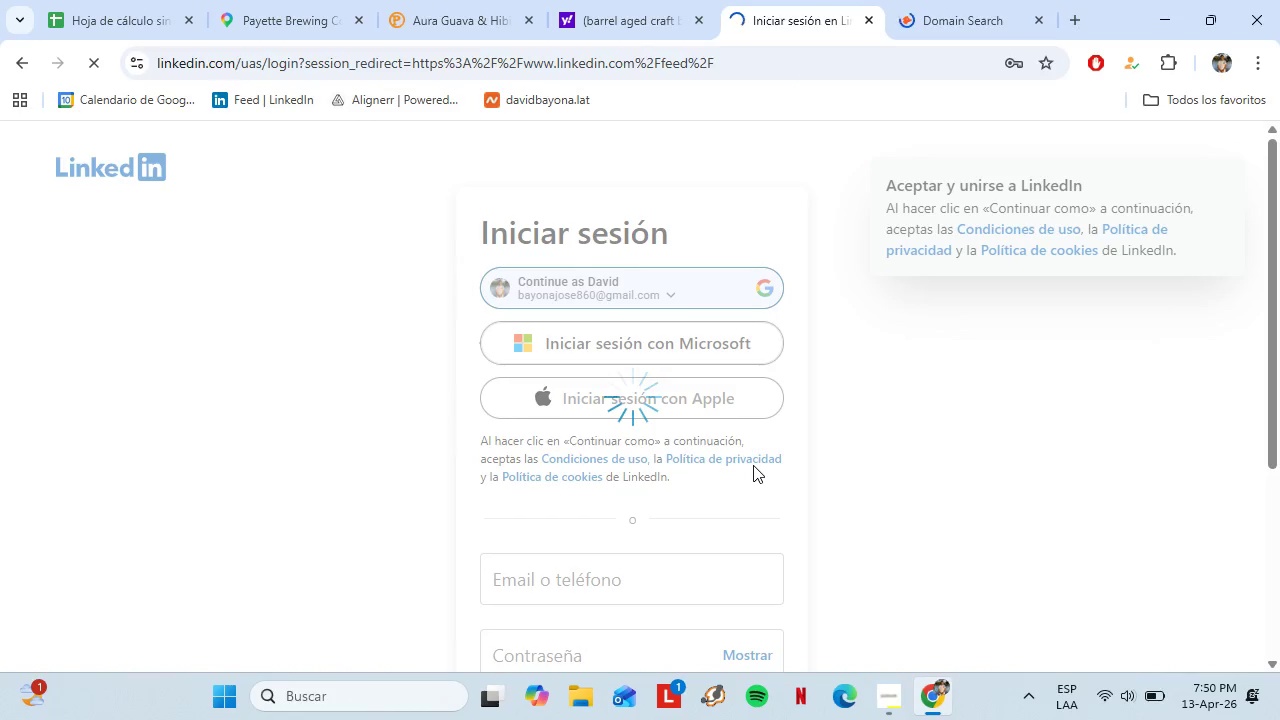 
left_click([569, 0])
 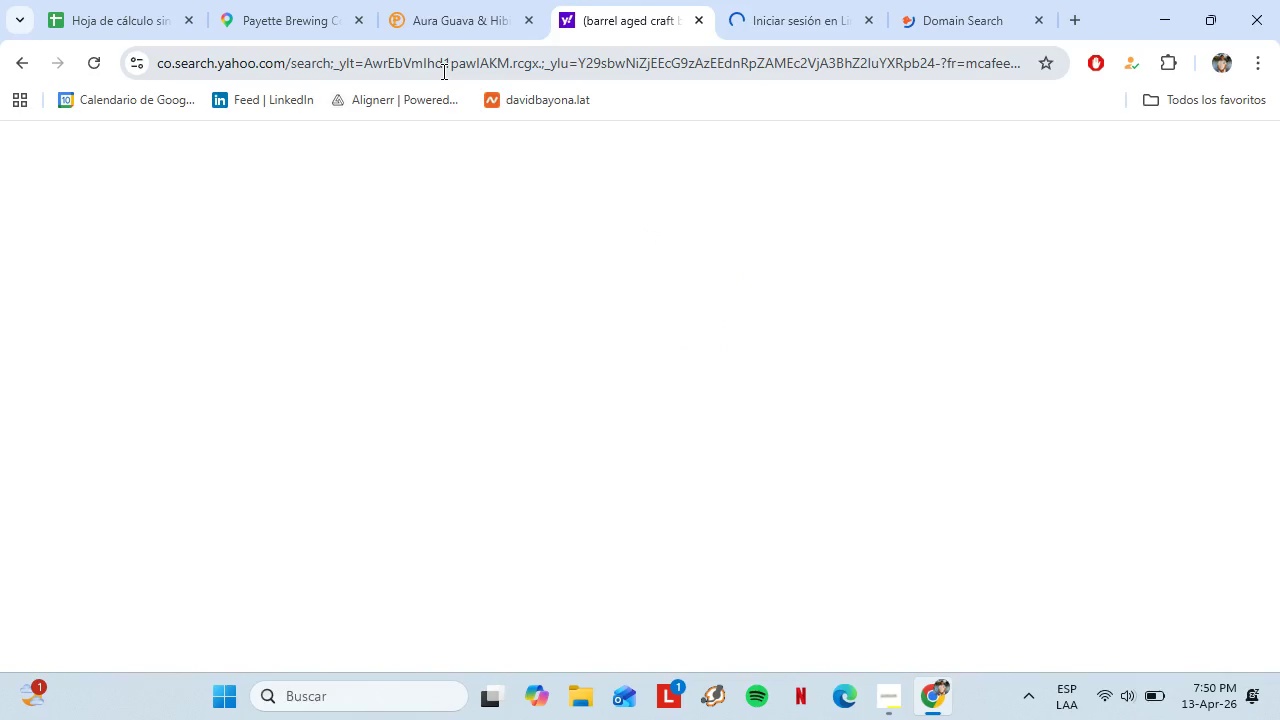 
left_click([442, 70])
 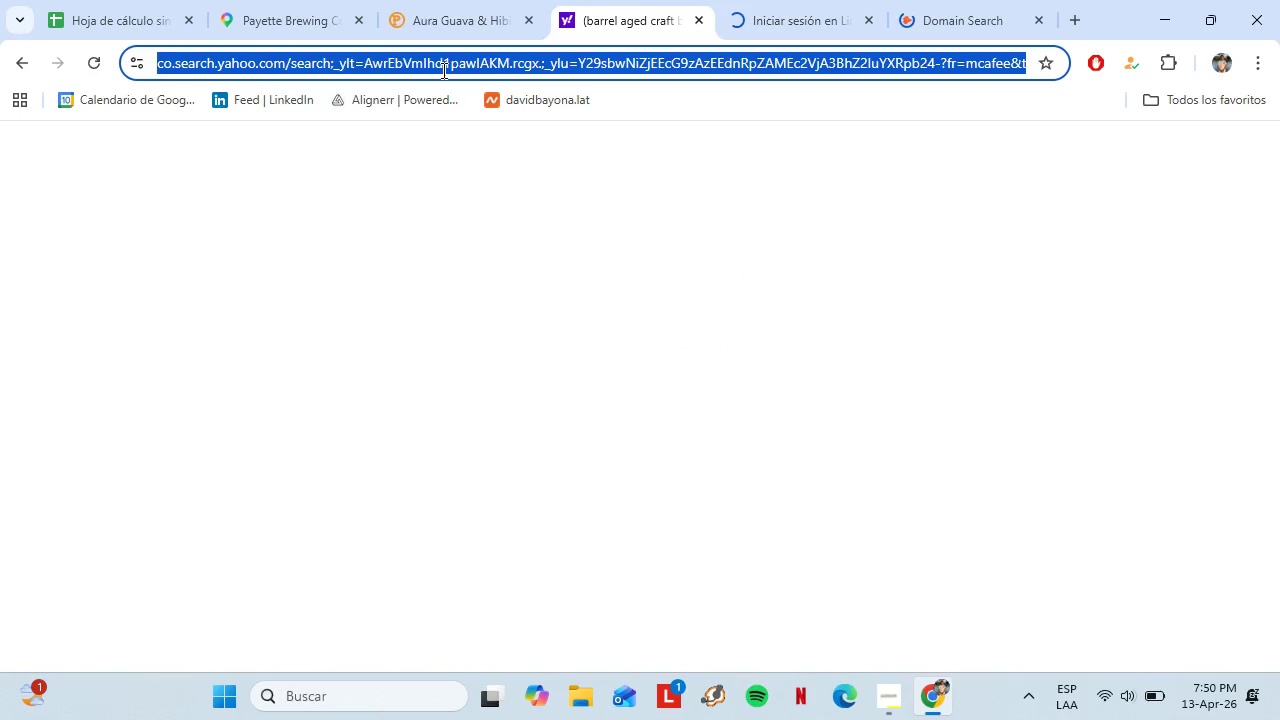 
type(googk)
key(Backspace)
 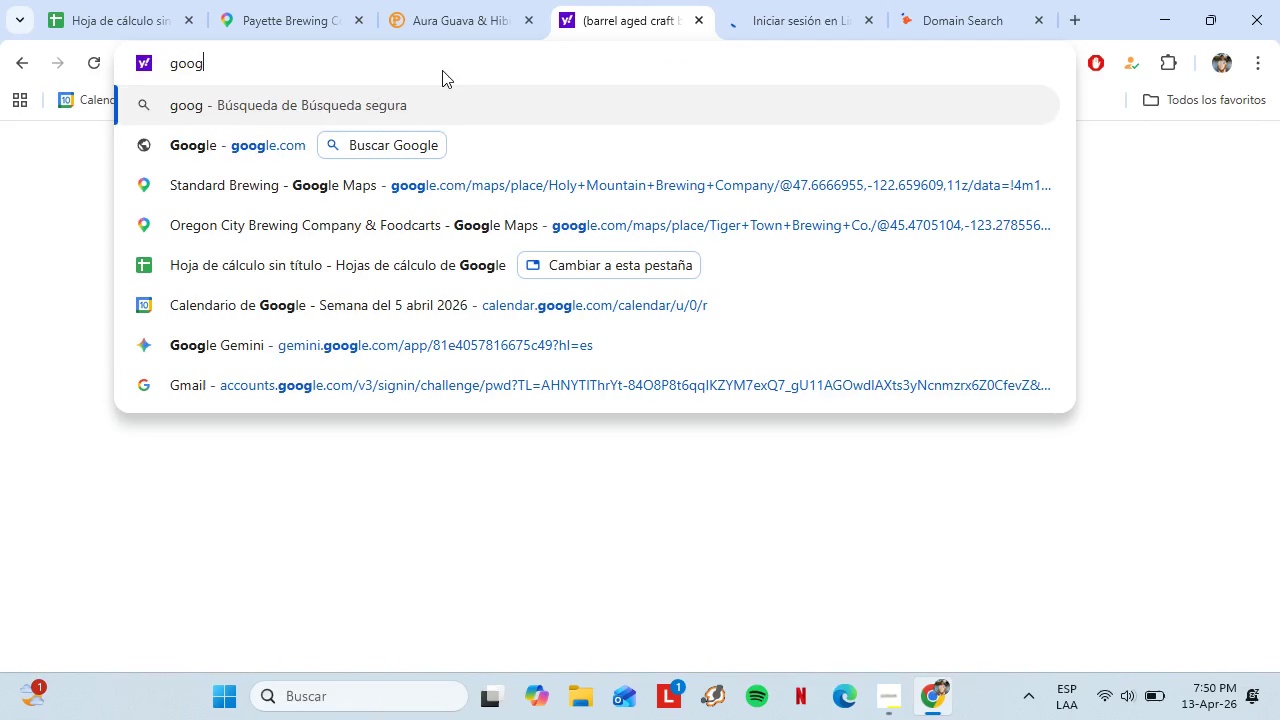 
key(ArrowDown)
 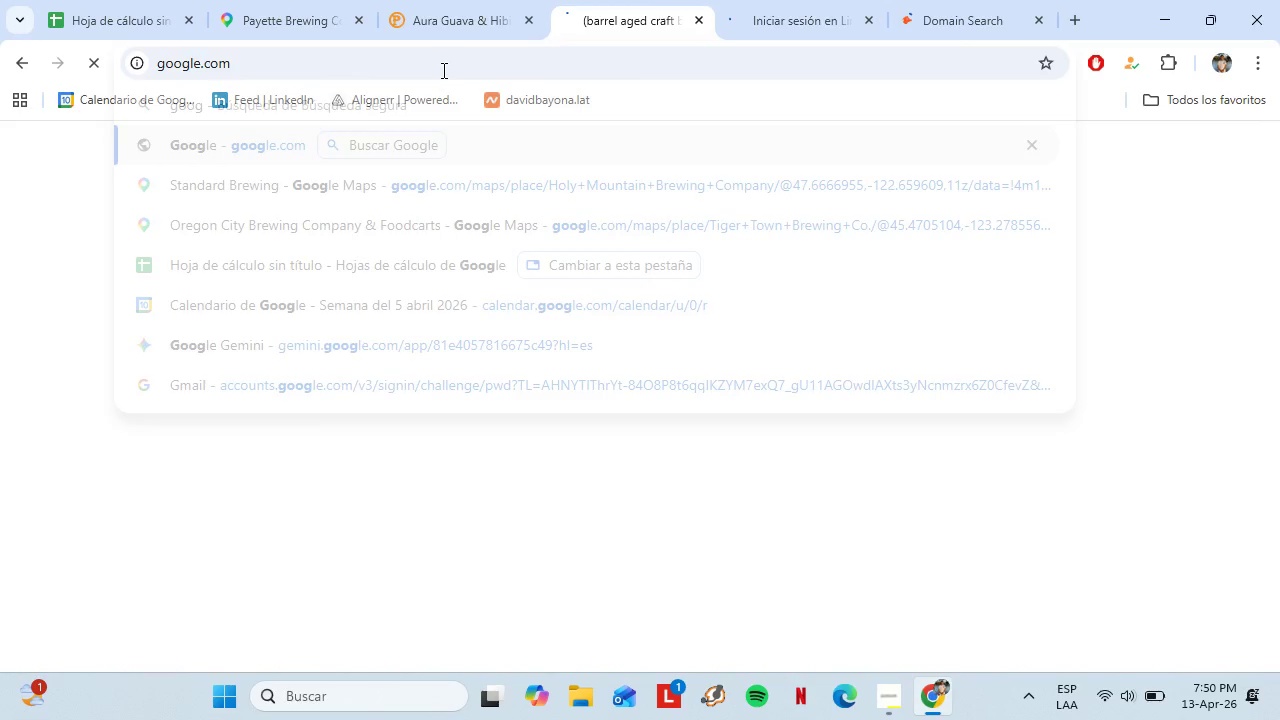 
key(Enter)
 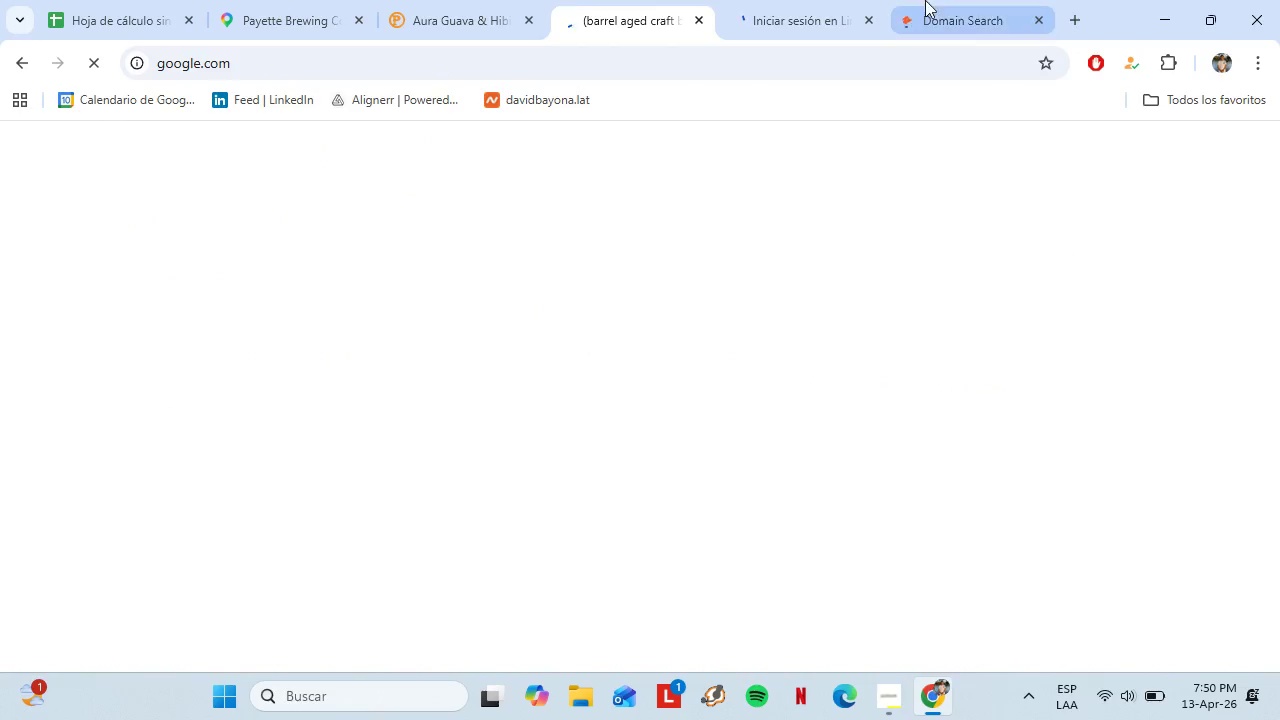 
left_click([896, 0])
 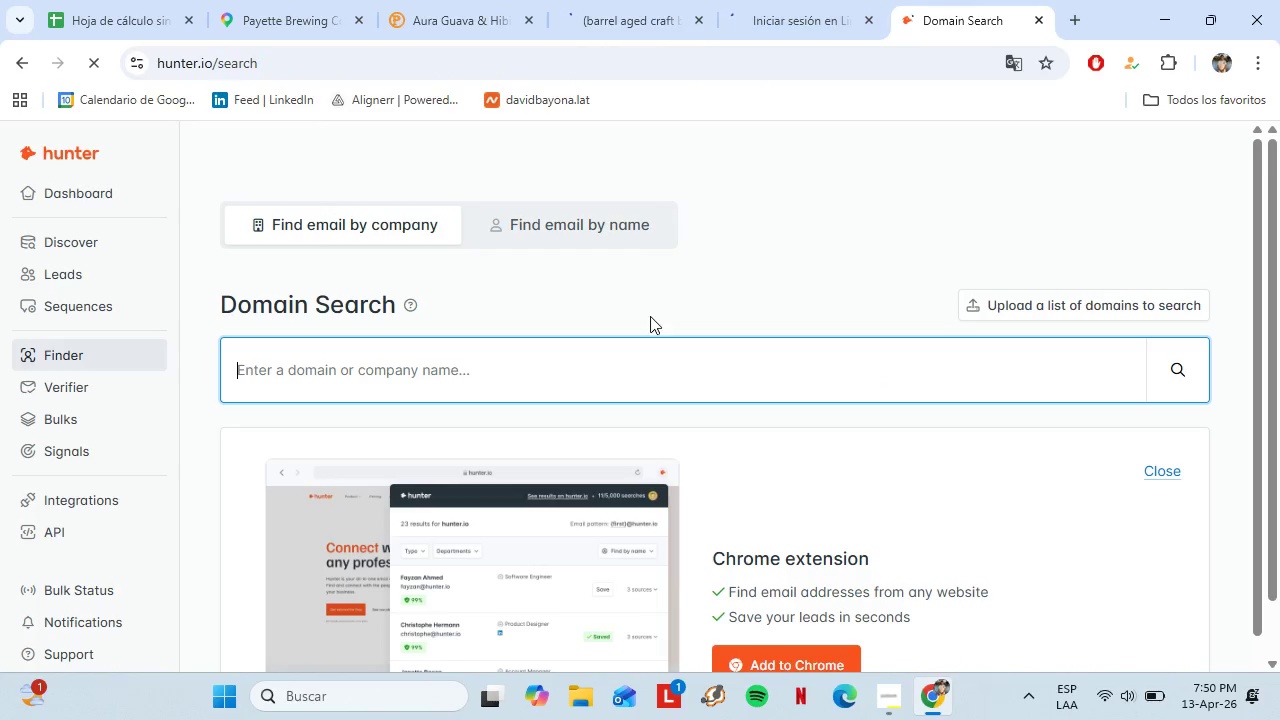 
left_click([819, 0])
 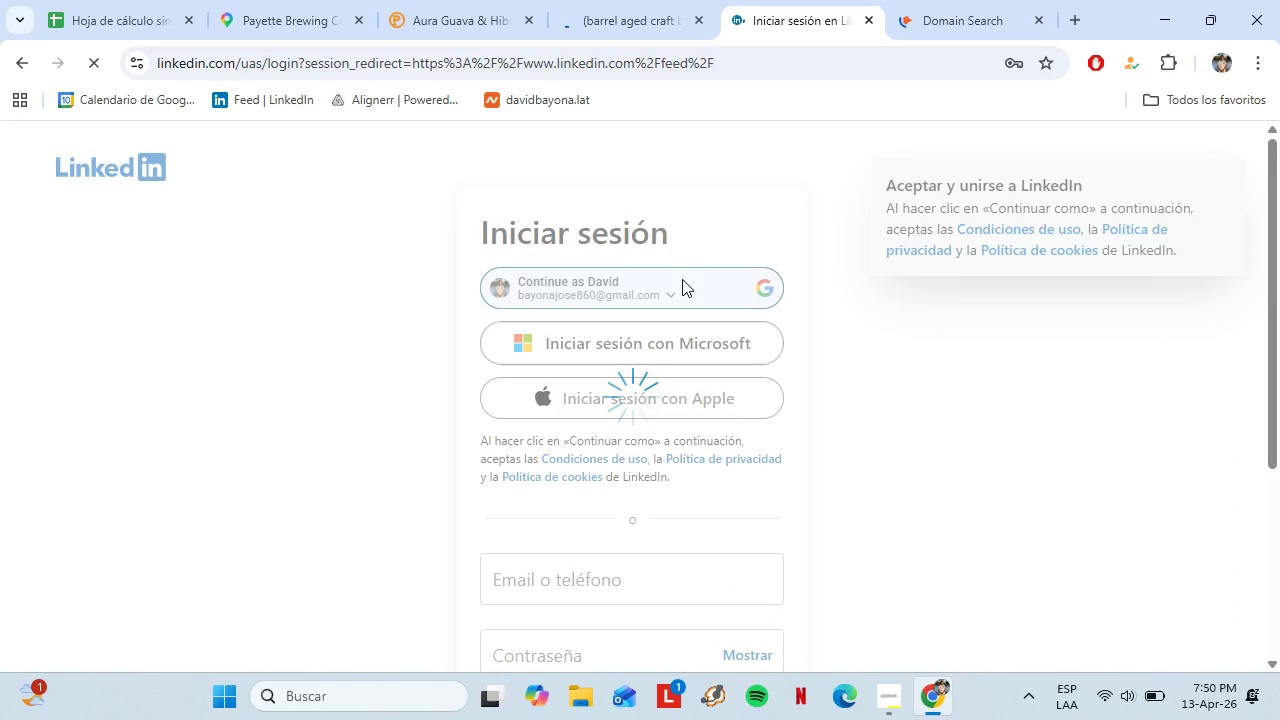 
left_click([935, 0])
 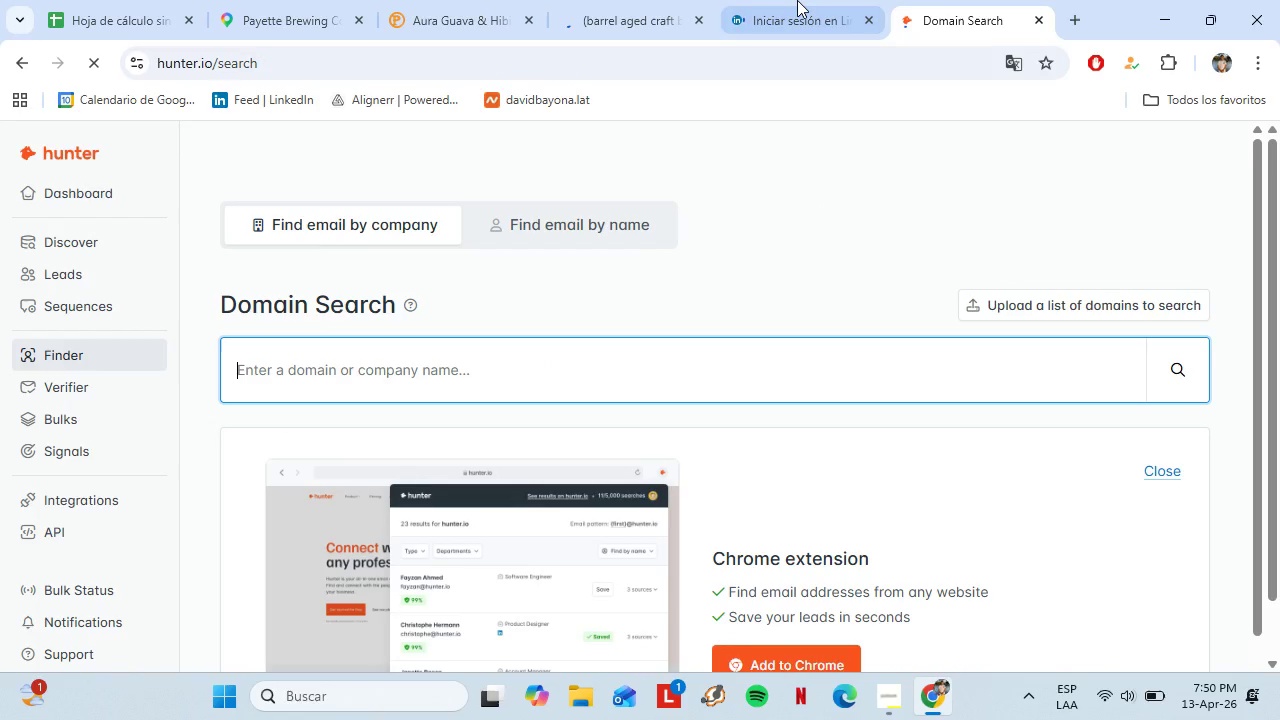 
scroll: coordinate [460, 430], scroll_direction: down, amount: 3.0
 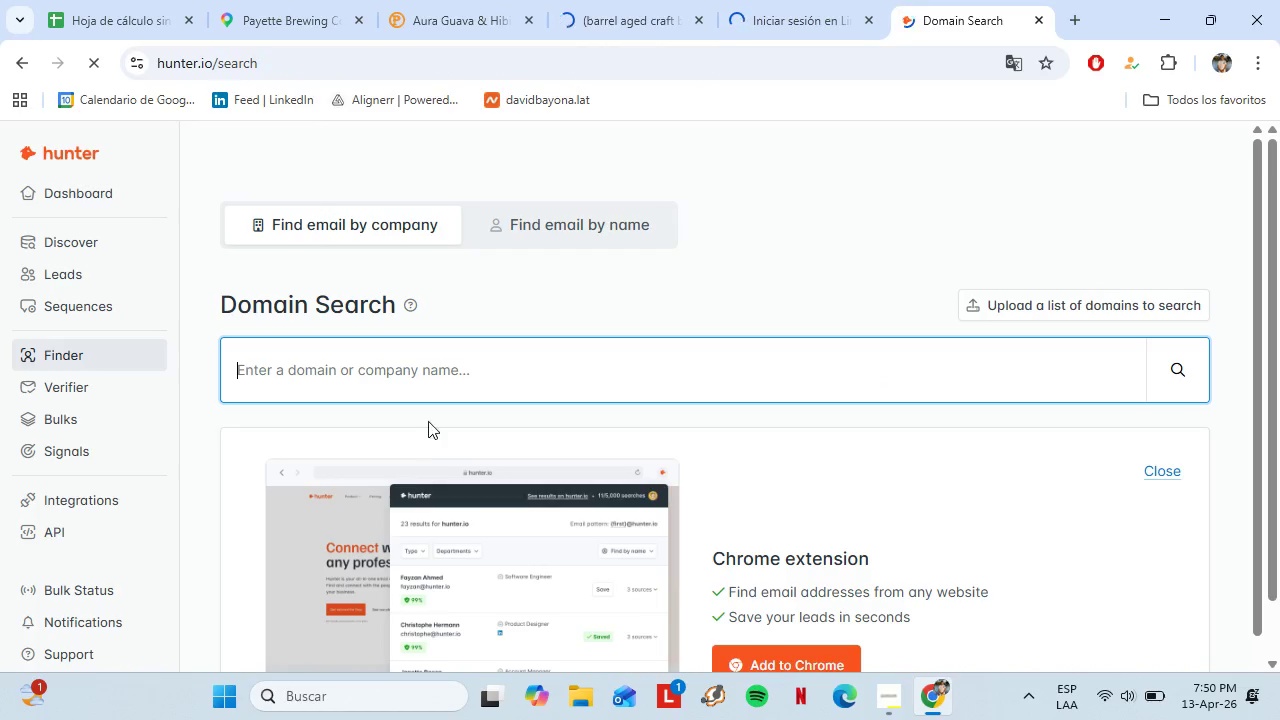 
scroll: coordinate [462, 382], scroll_direction: up, amount: 1.0
 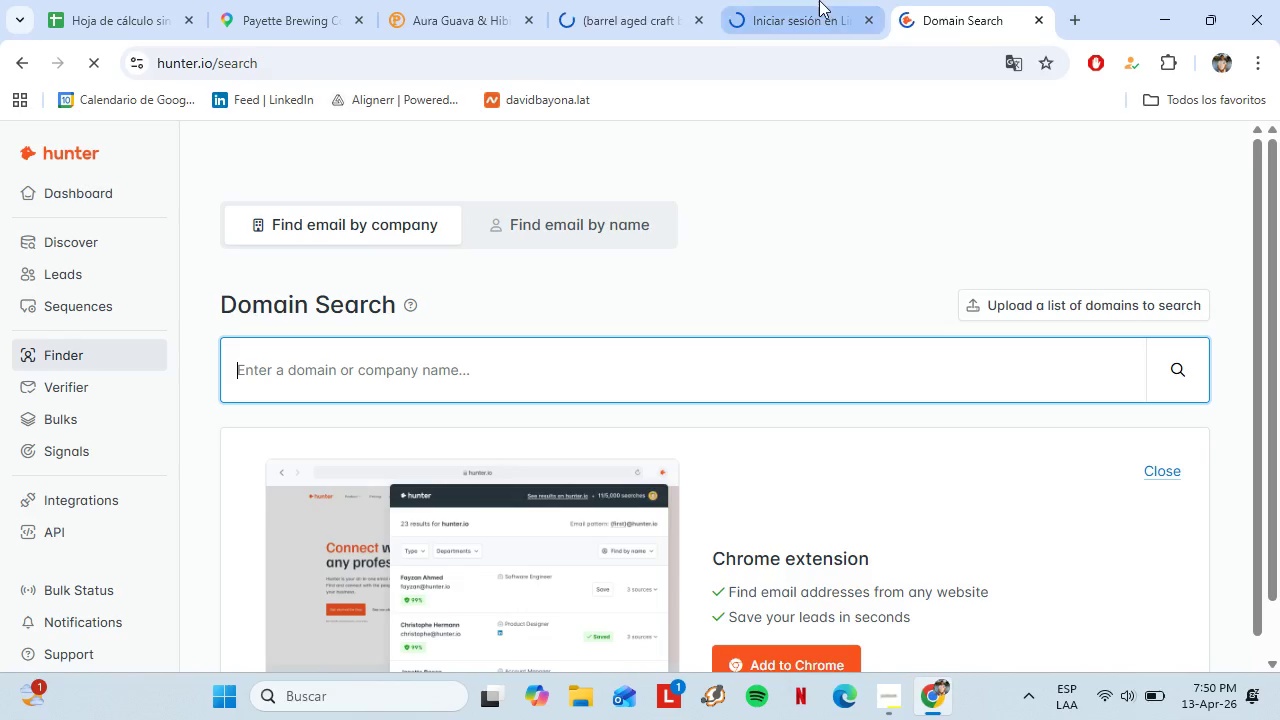 
left_click([796, 0])
 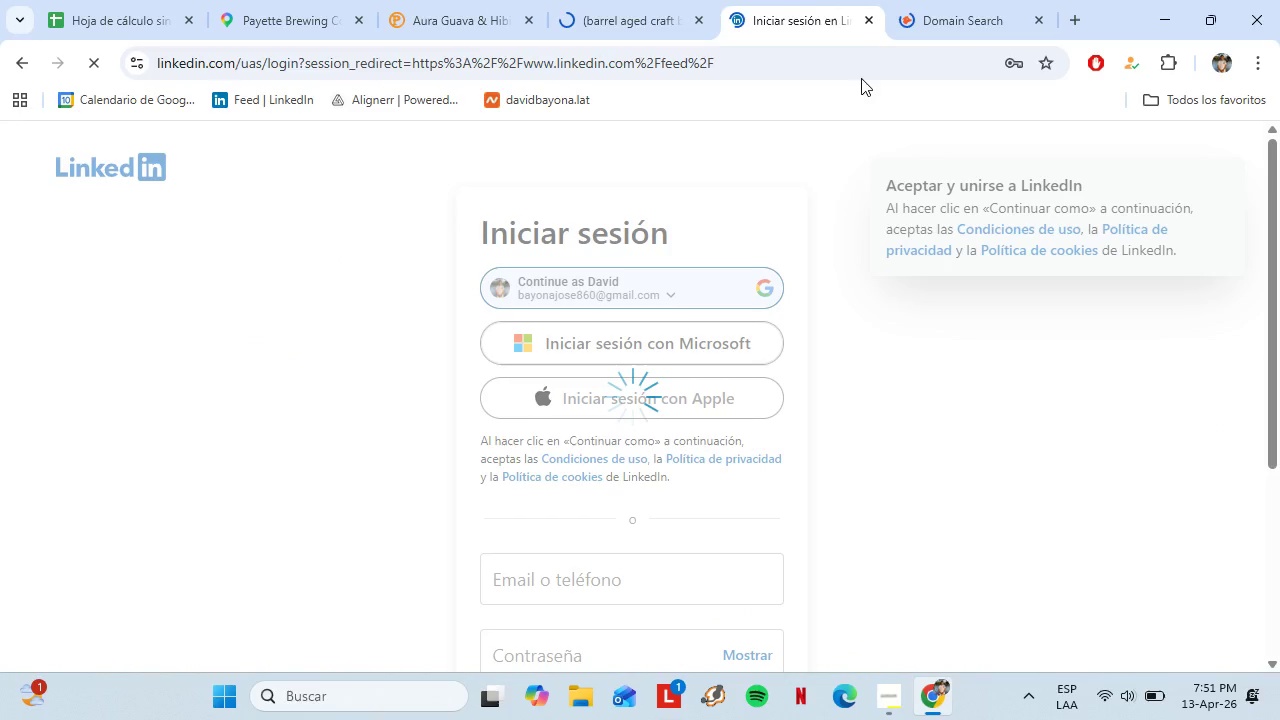 
left_click([936, 0])
 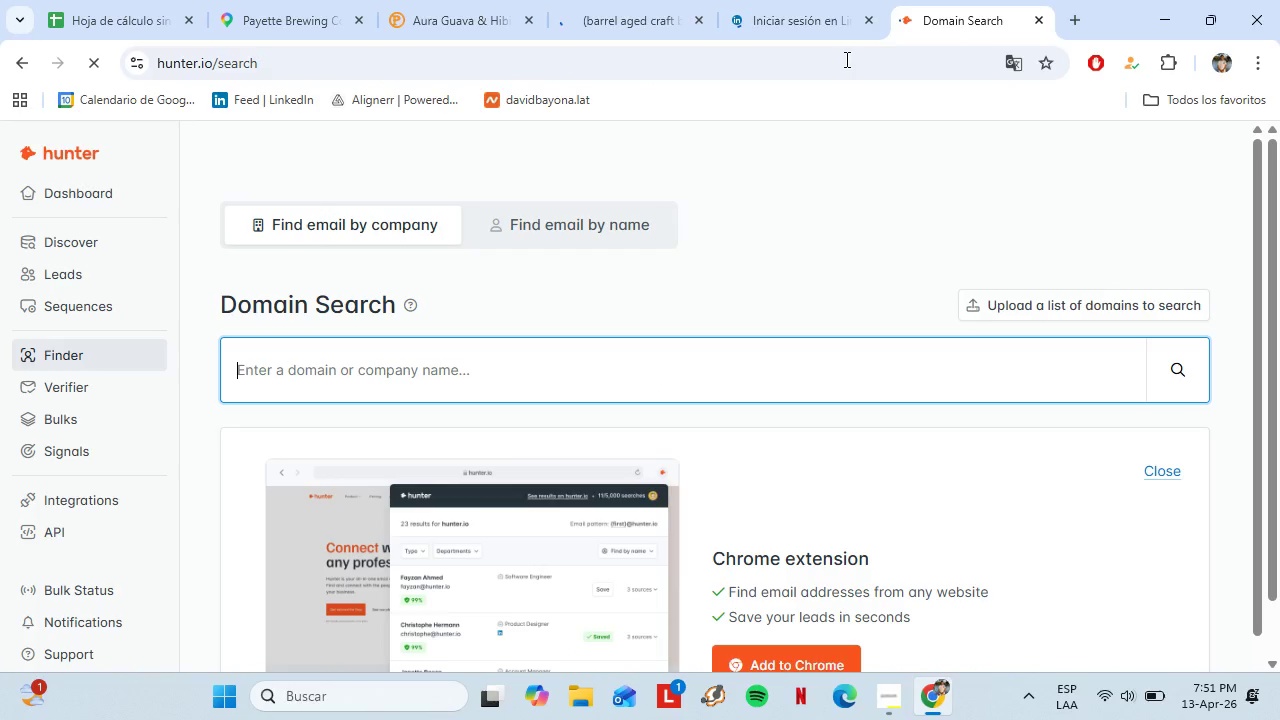 
left_click([781, 1])
 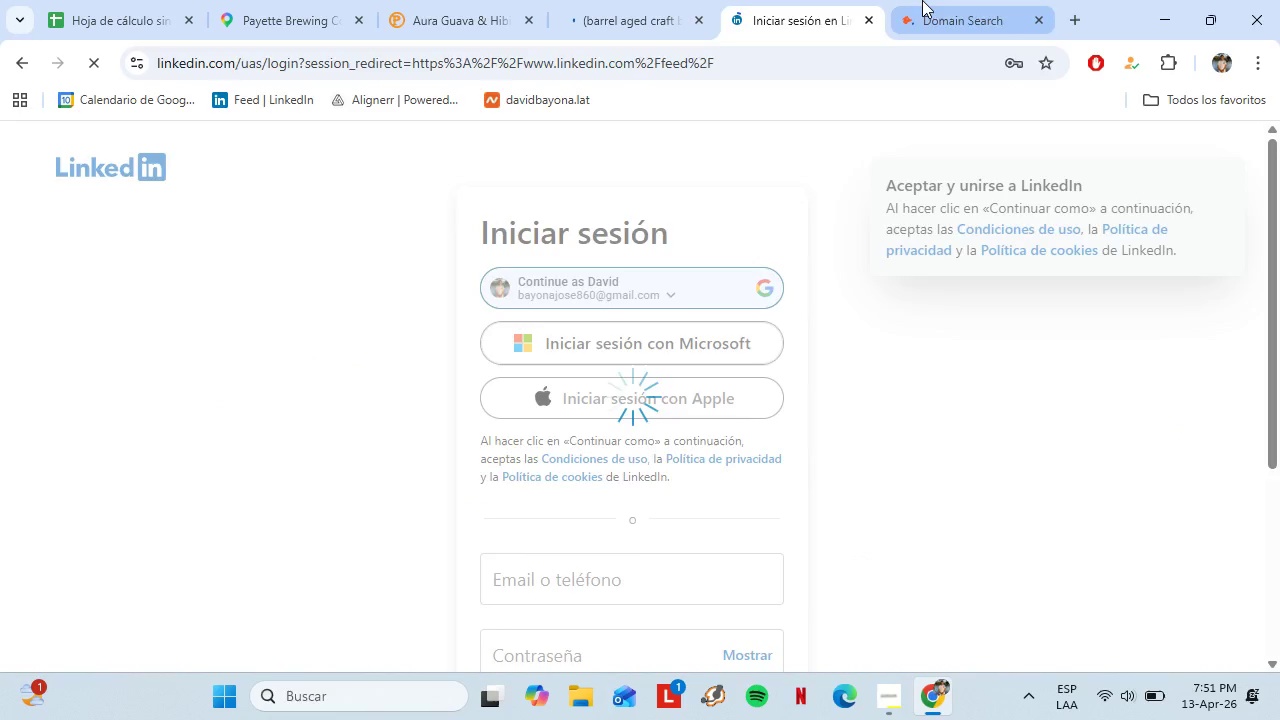 
left_click([922, 0])
 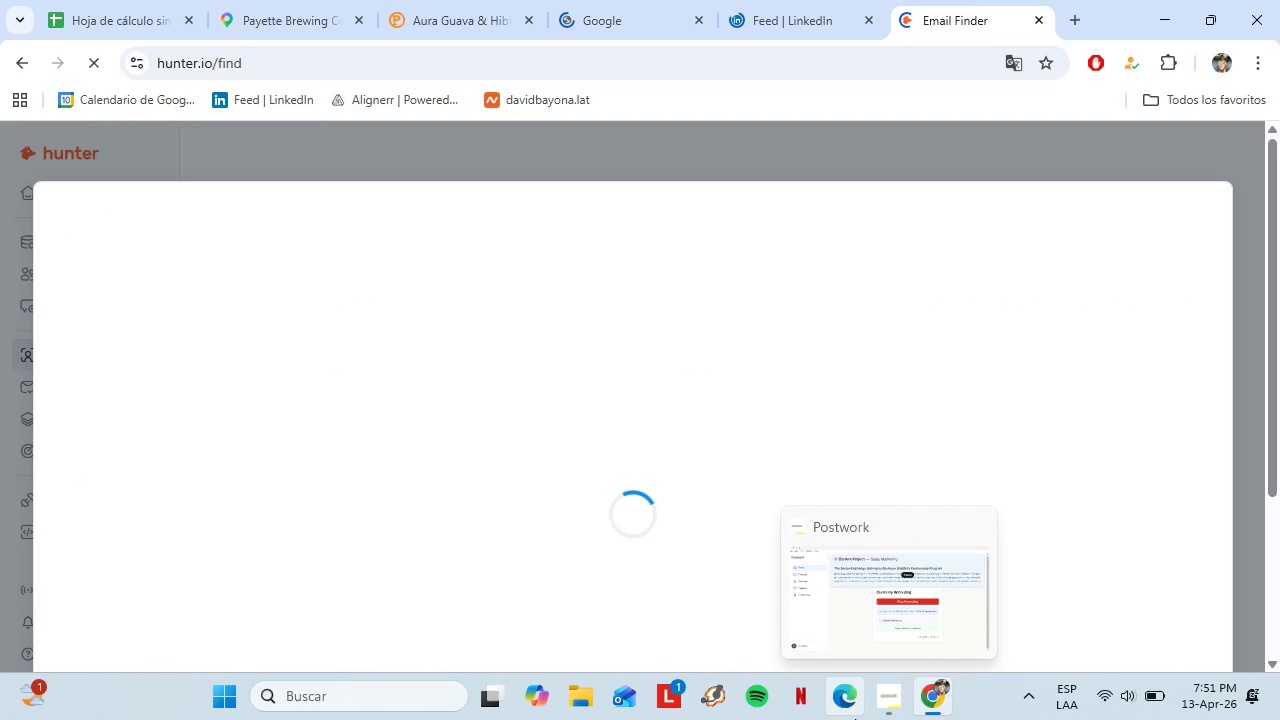 
wait(22.16)
 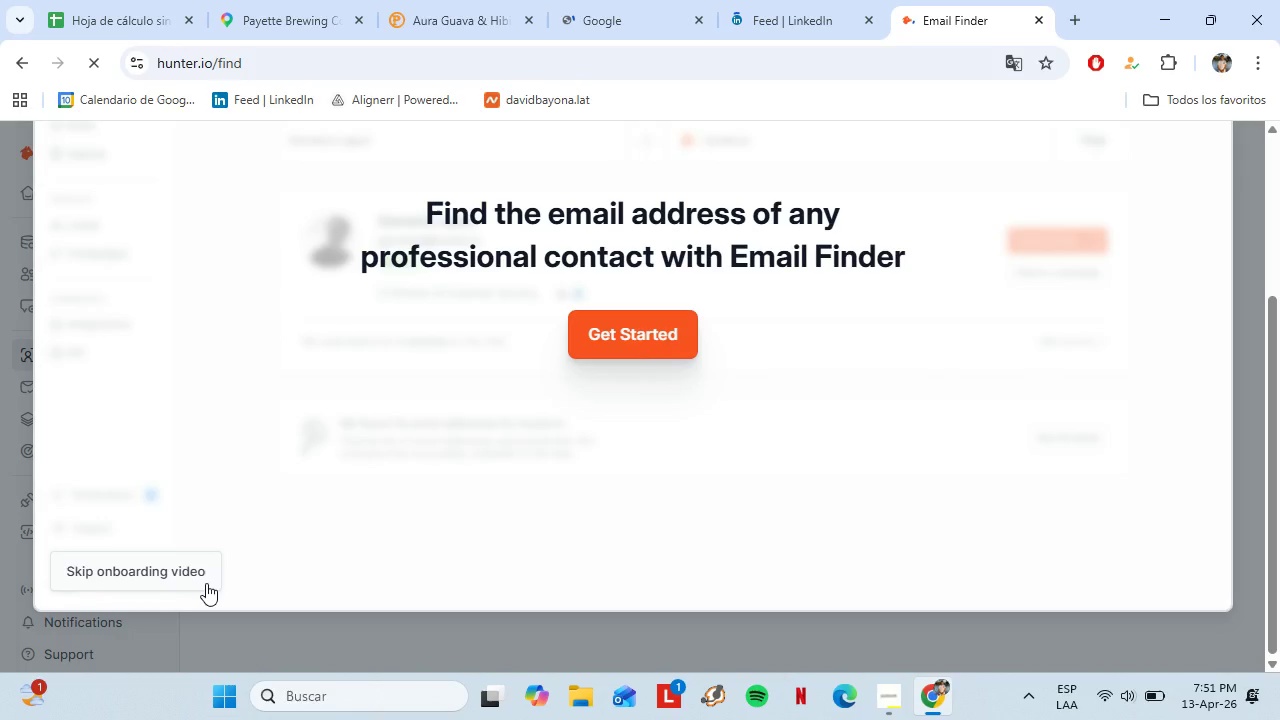 
left_click([796, 0])
 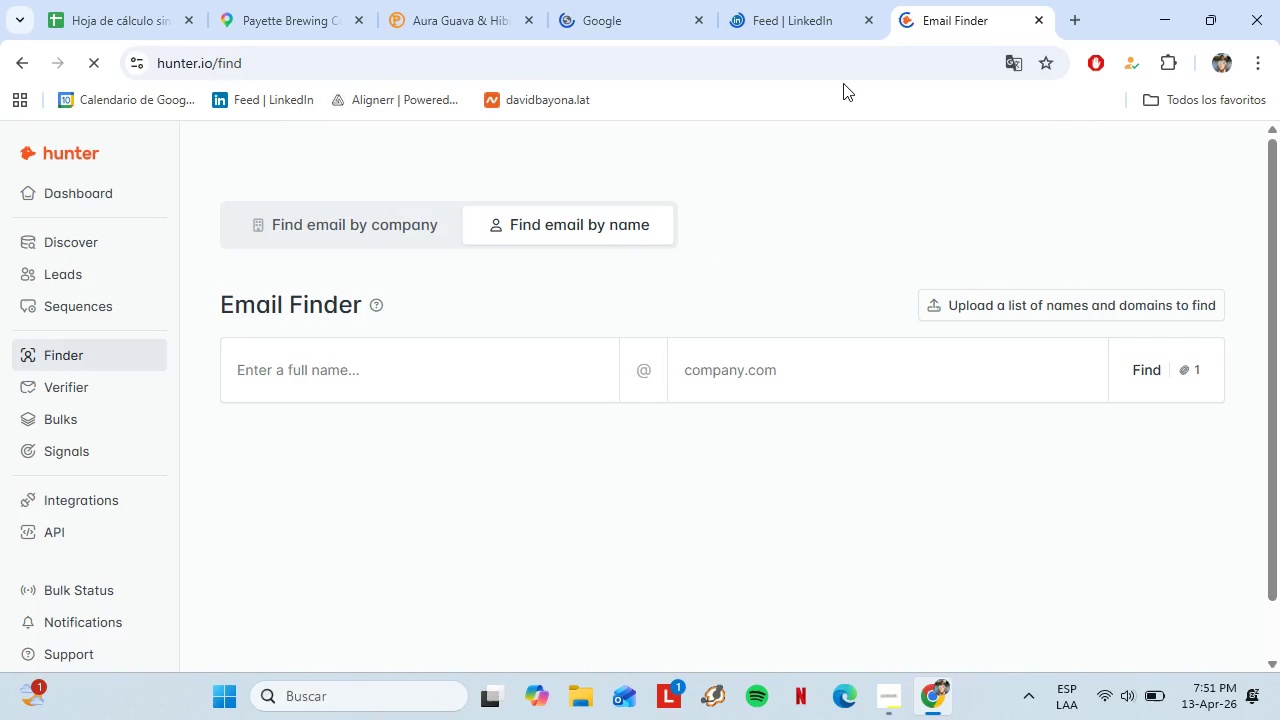 
scroll: coordinate [675, 605], scroll_direction: down, amount: 3.0
 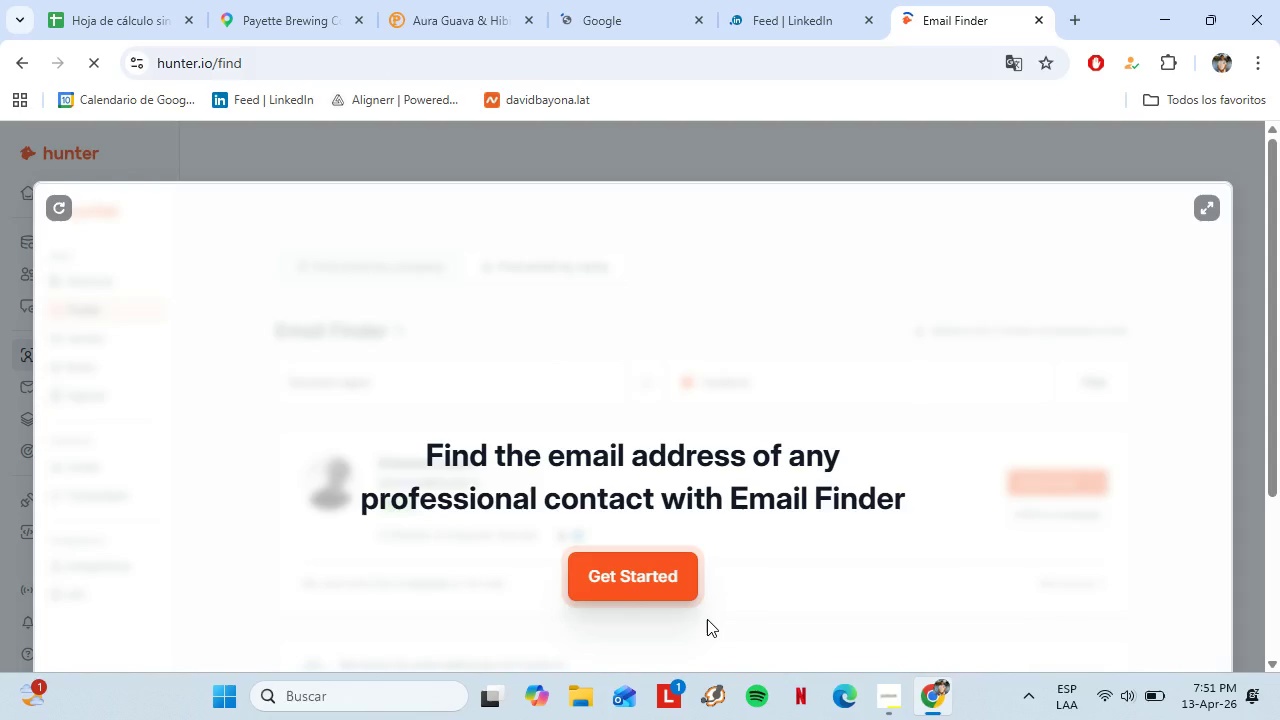 
left_click([646, 5])
 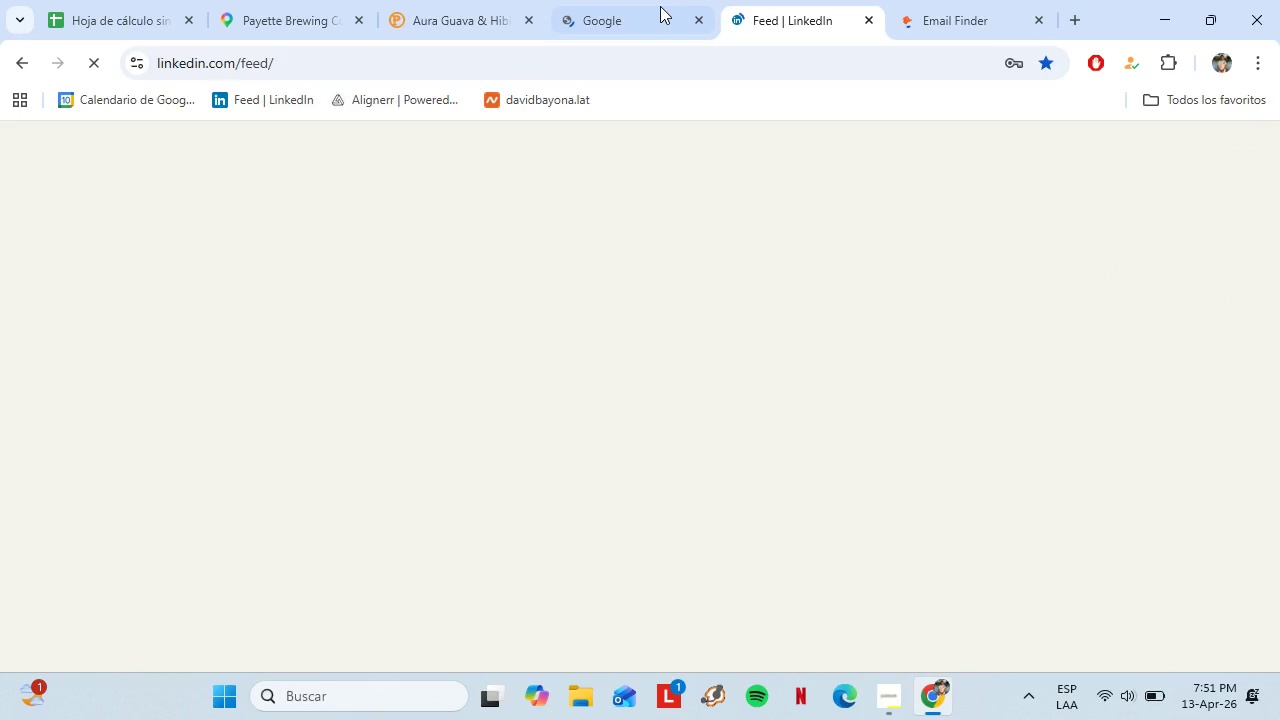 
left_click([776, 0])
 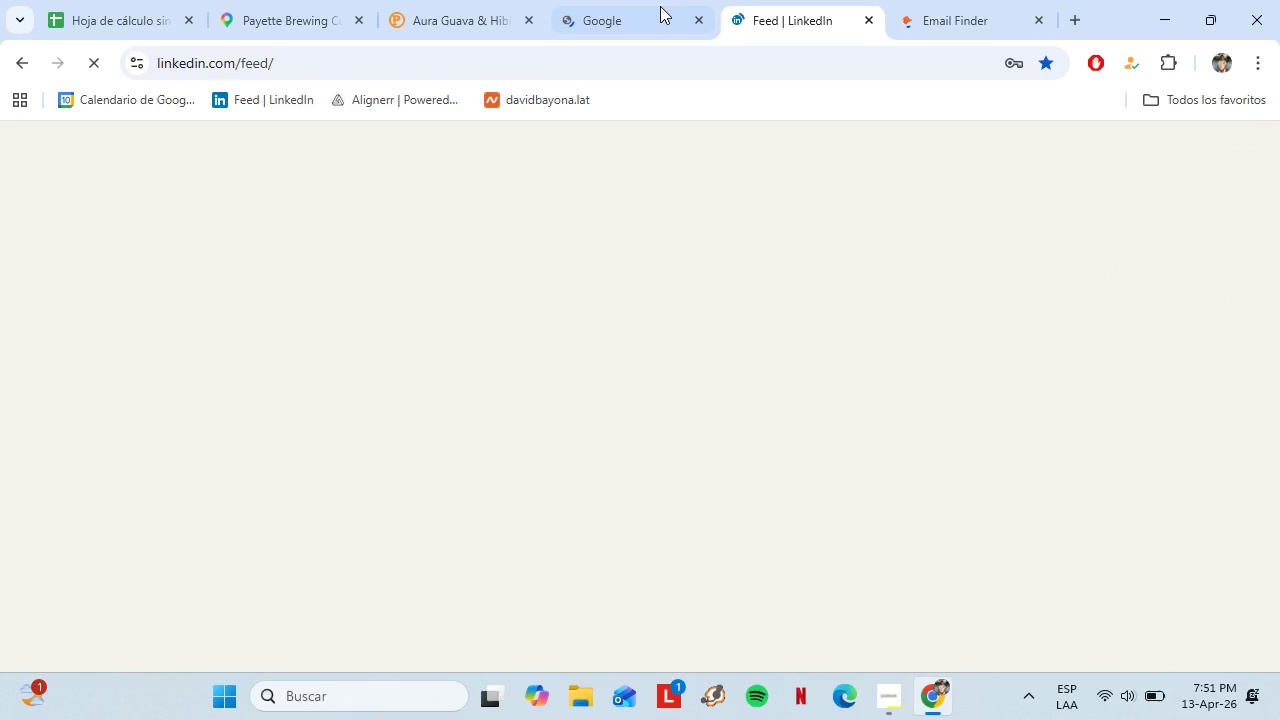 
scroll: coordinate [409, 584], scroll_direction: down, amount: 1.0
 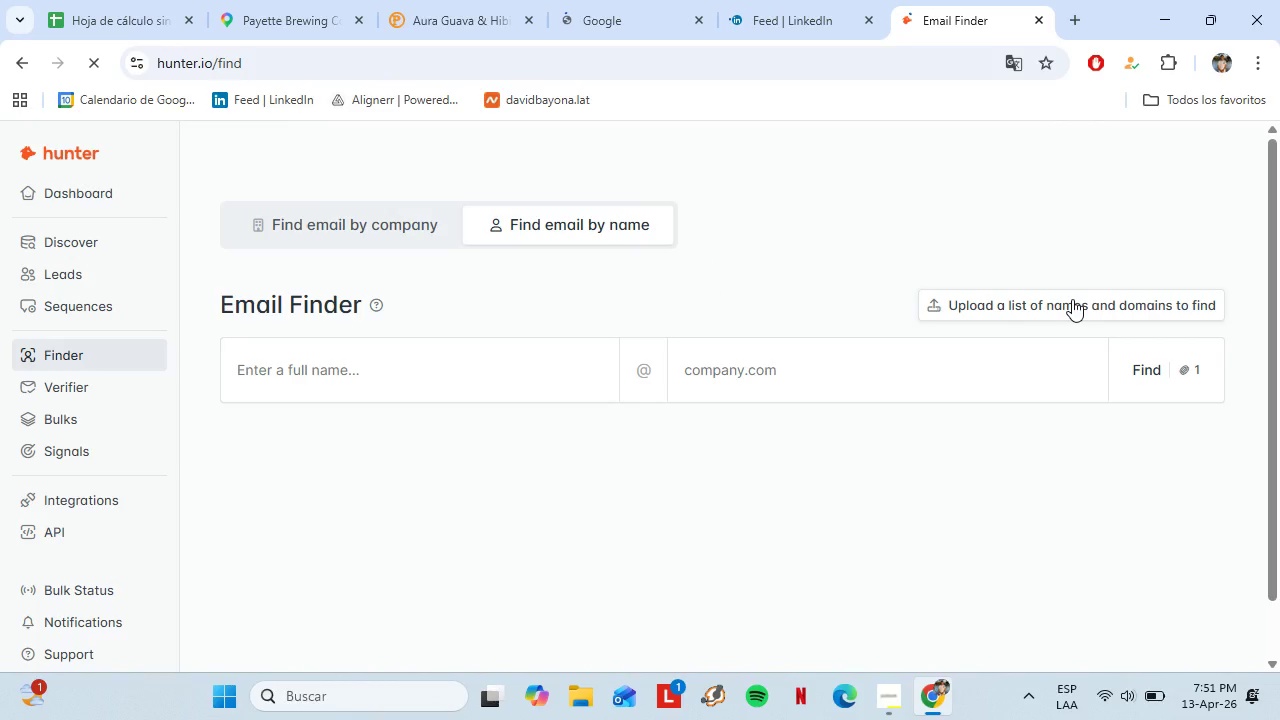 
double_click([642, 2])
 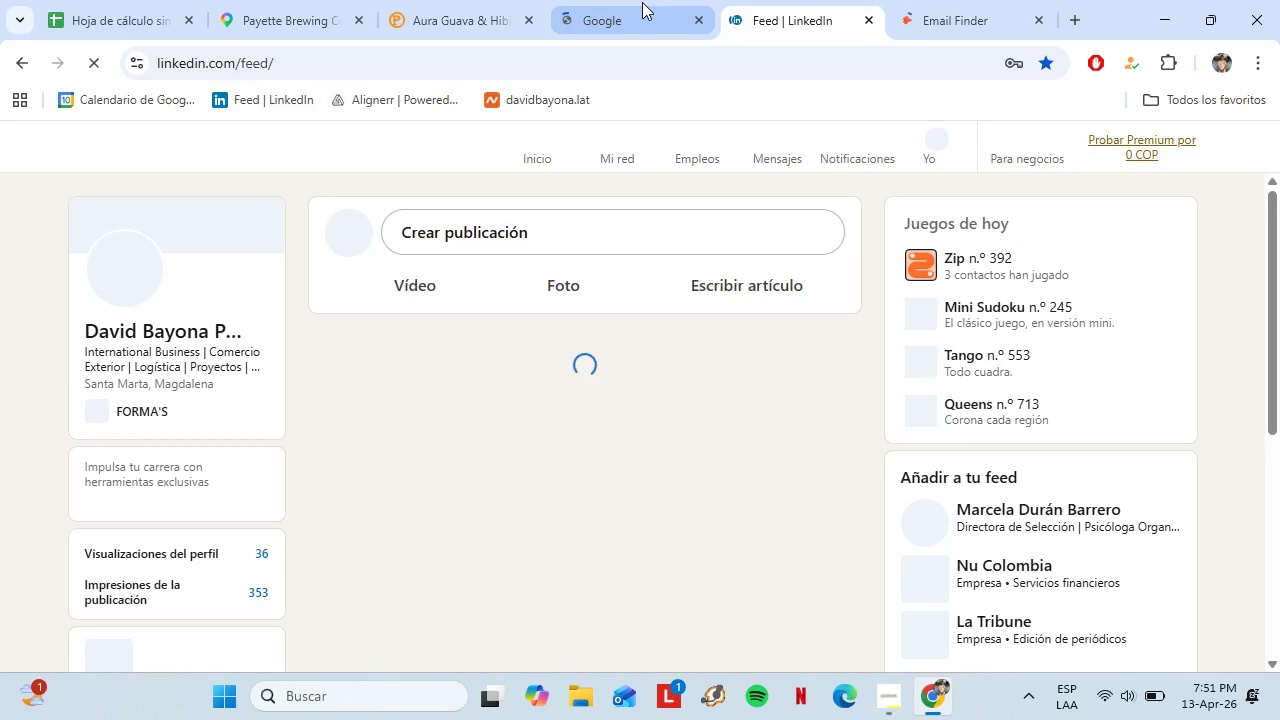 
left_click([83, 18])
 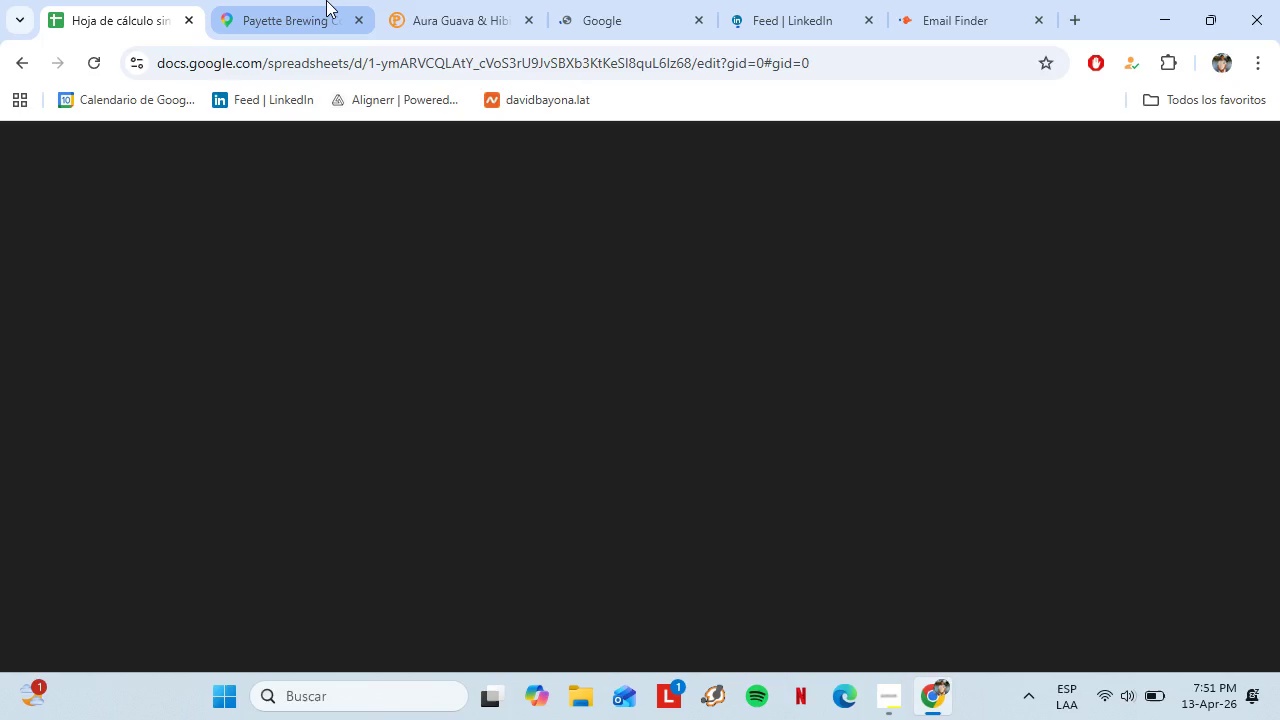 
left_click([439, 0])
 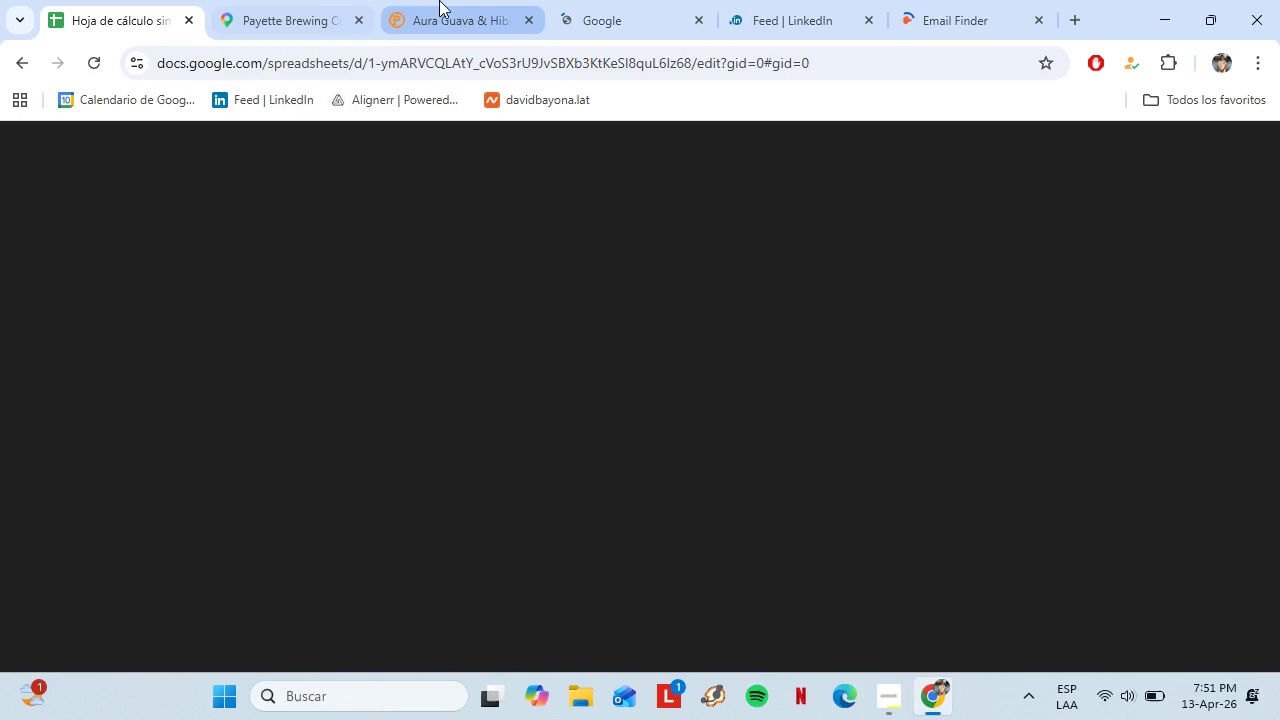 
left_click([526, 17])
 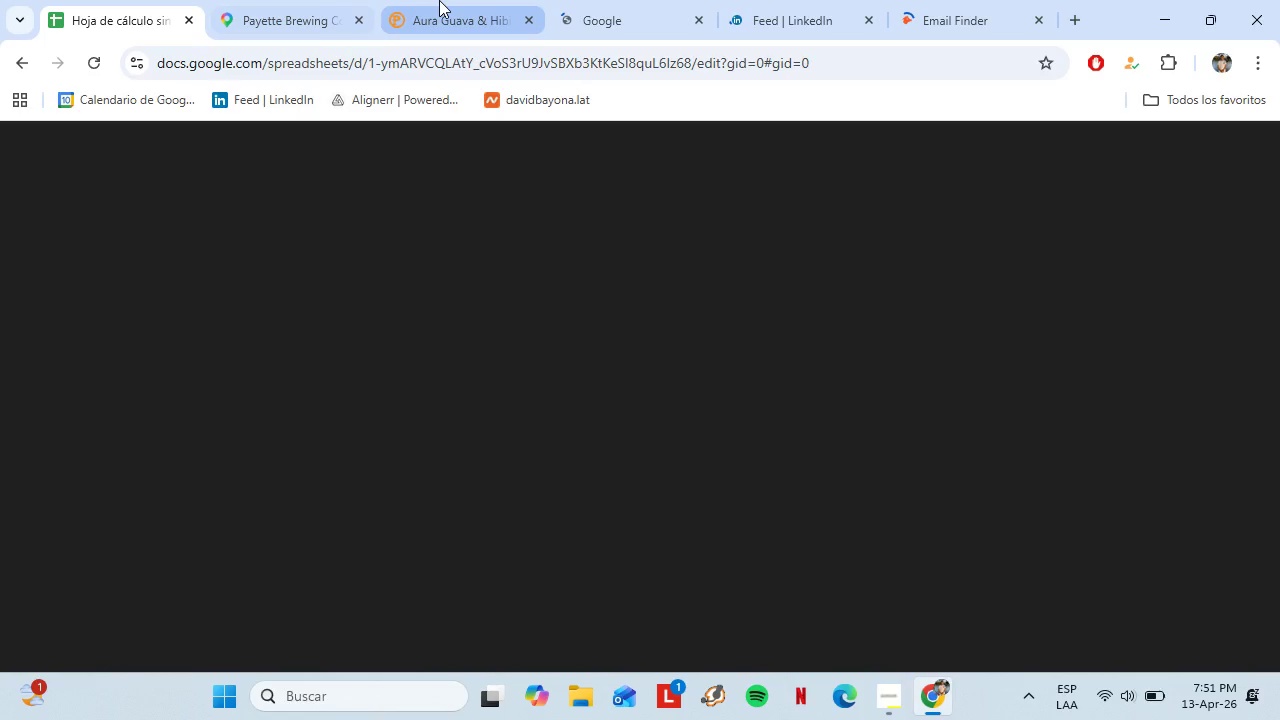 
left_click_drag(start_coordinate=[263, 0], to_coordinate=[817, 0])
 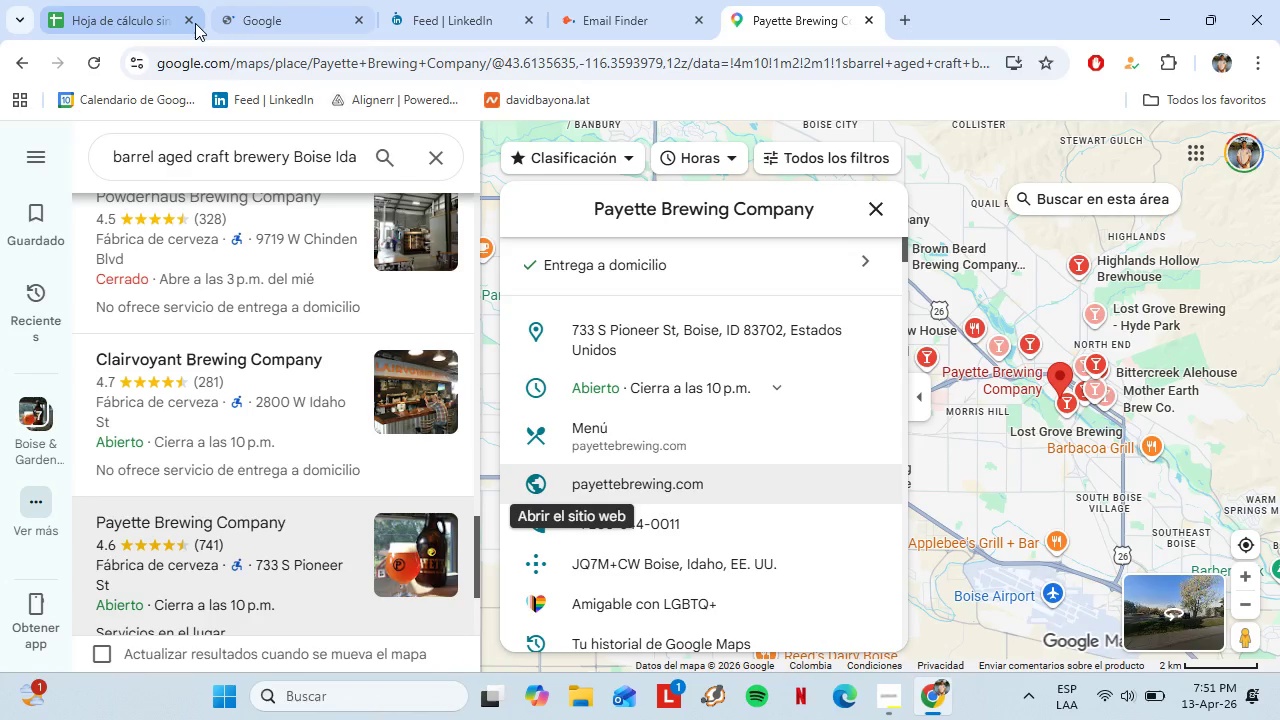 
left_click([108, 13])
 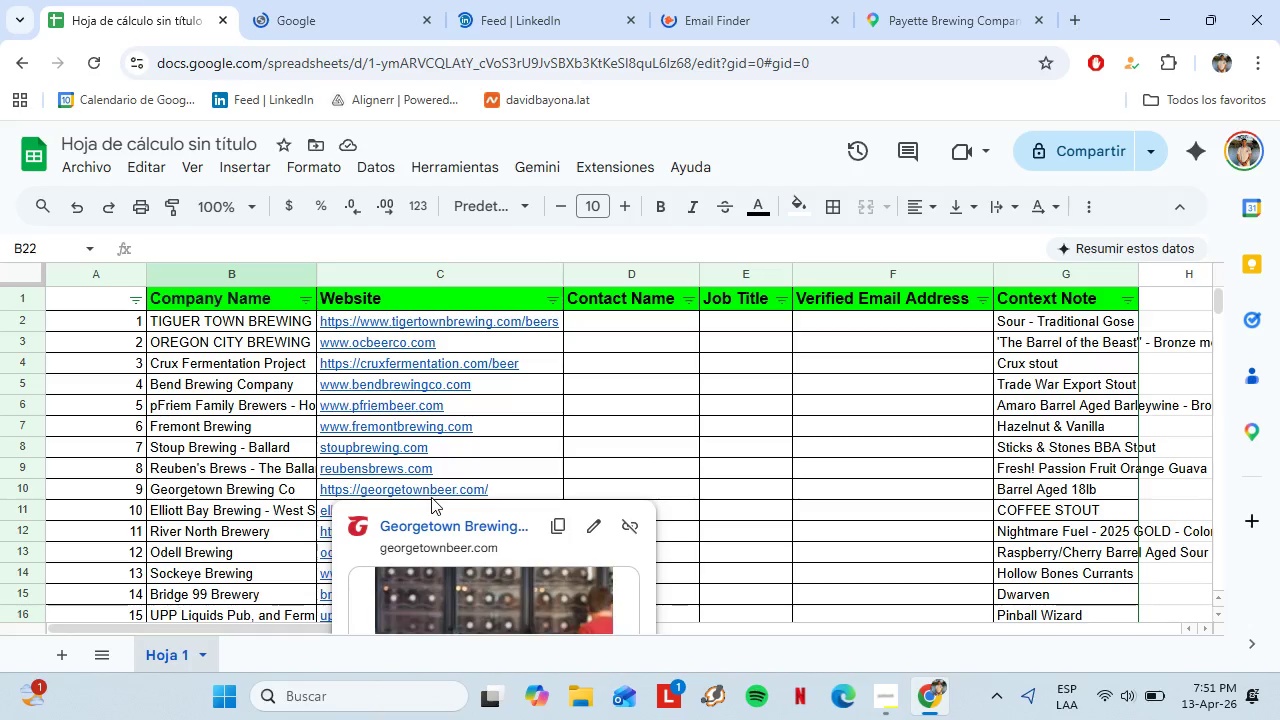 
wait(7.92)
 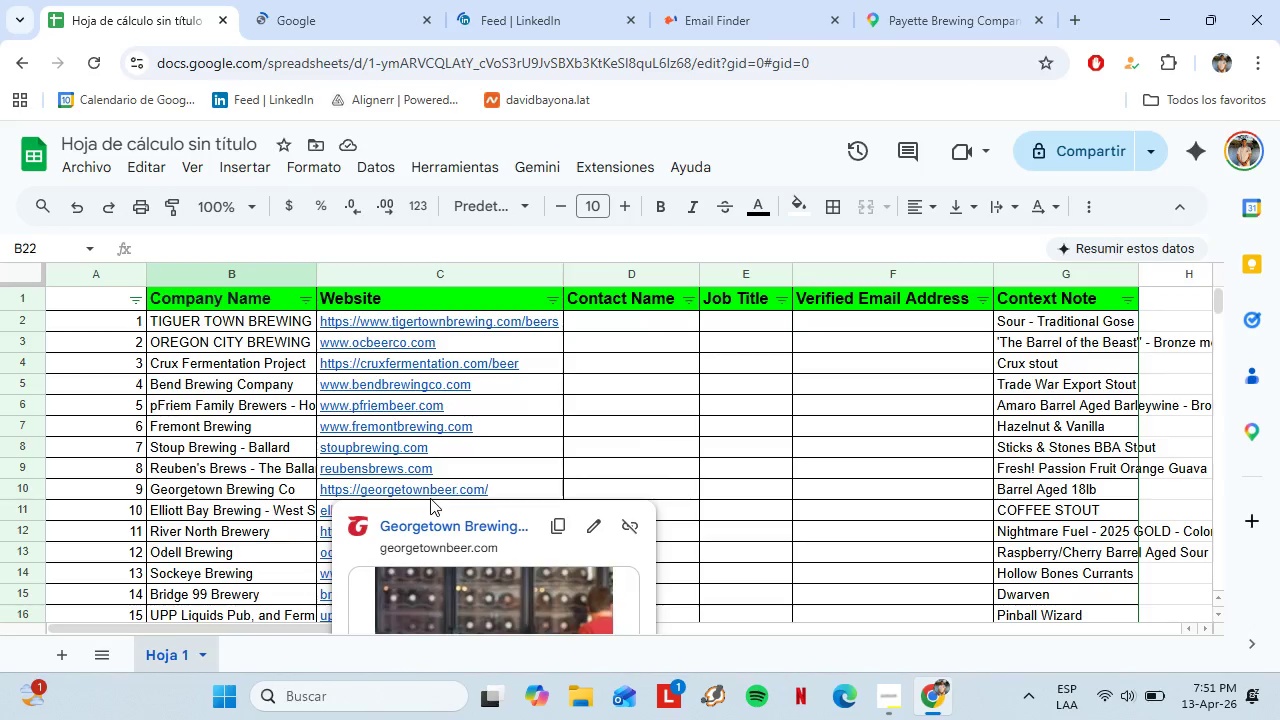 
left_click([528, 25])
 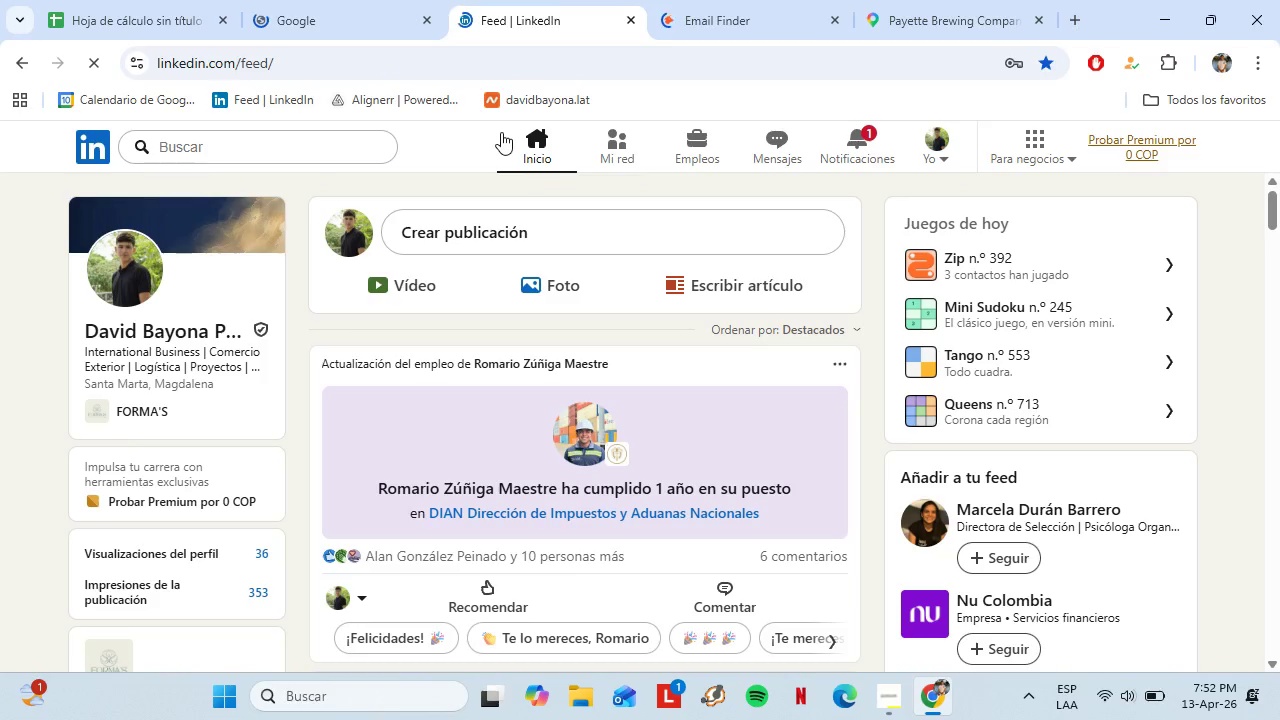 
wait(23.22)
 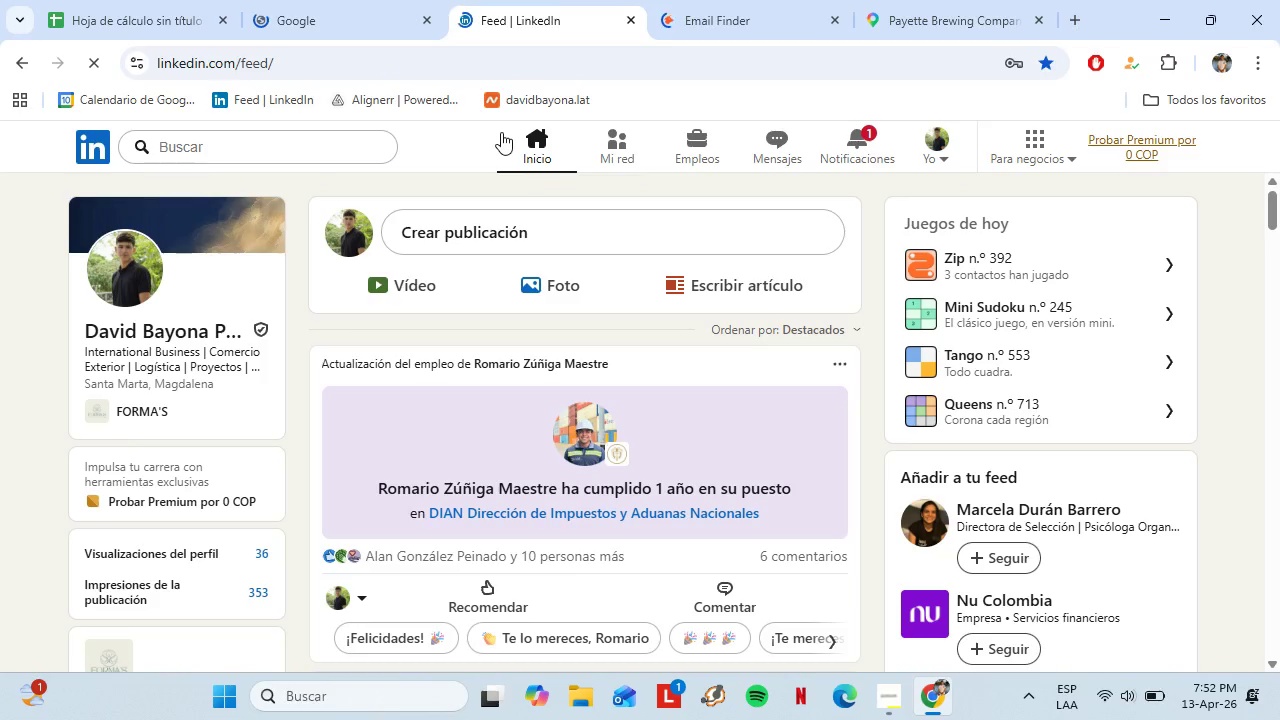 
left_click([714, 0])
 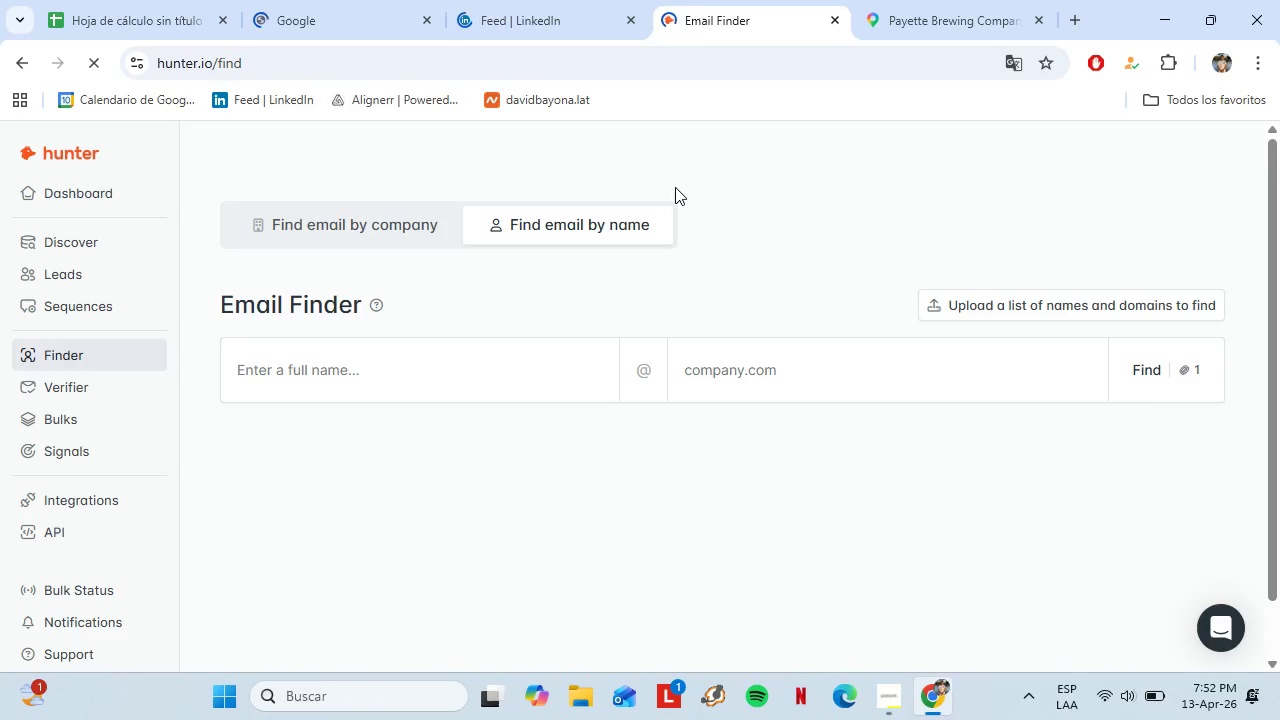 
wait(14.09)
 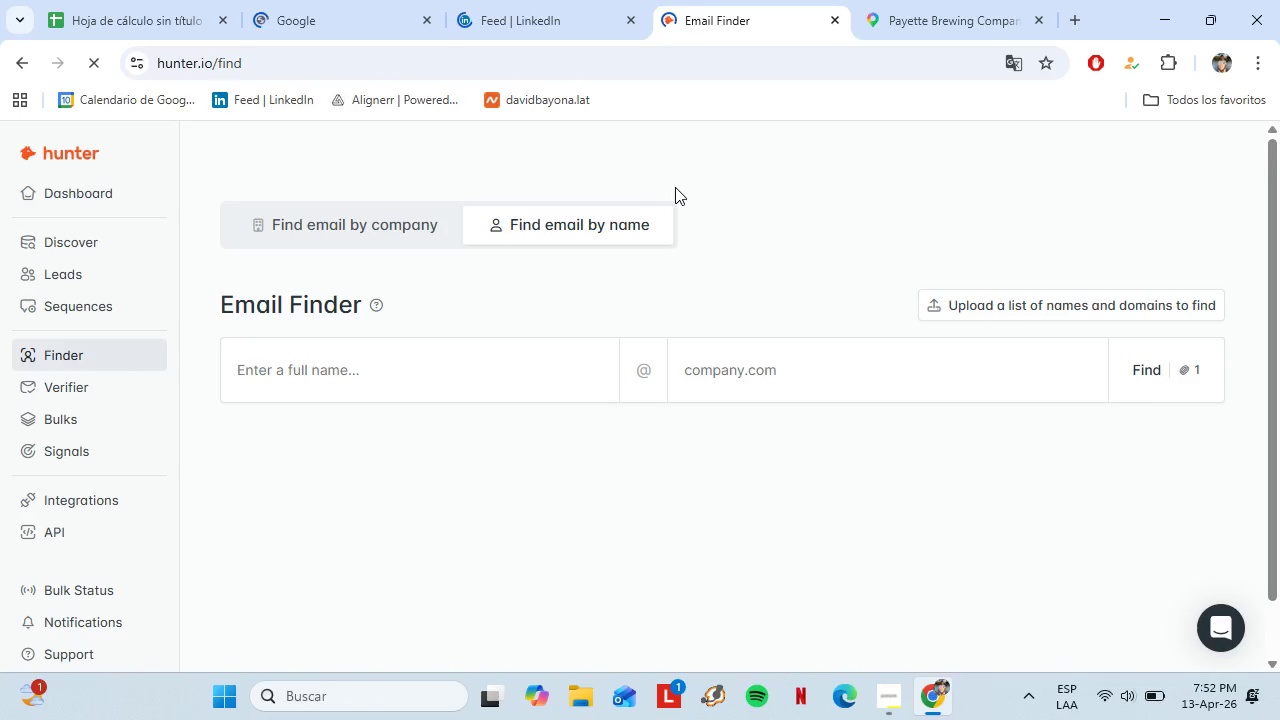 
left_click([562, 0])
 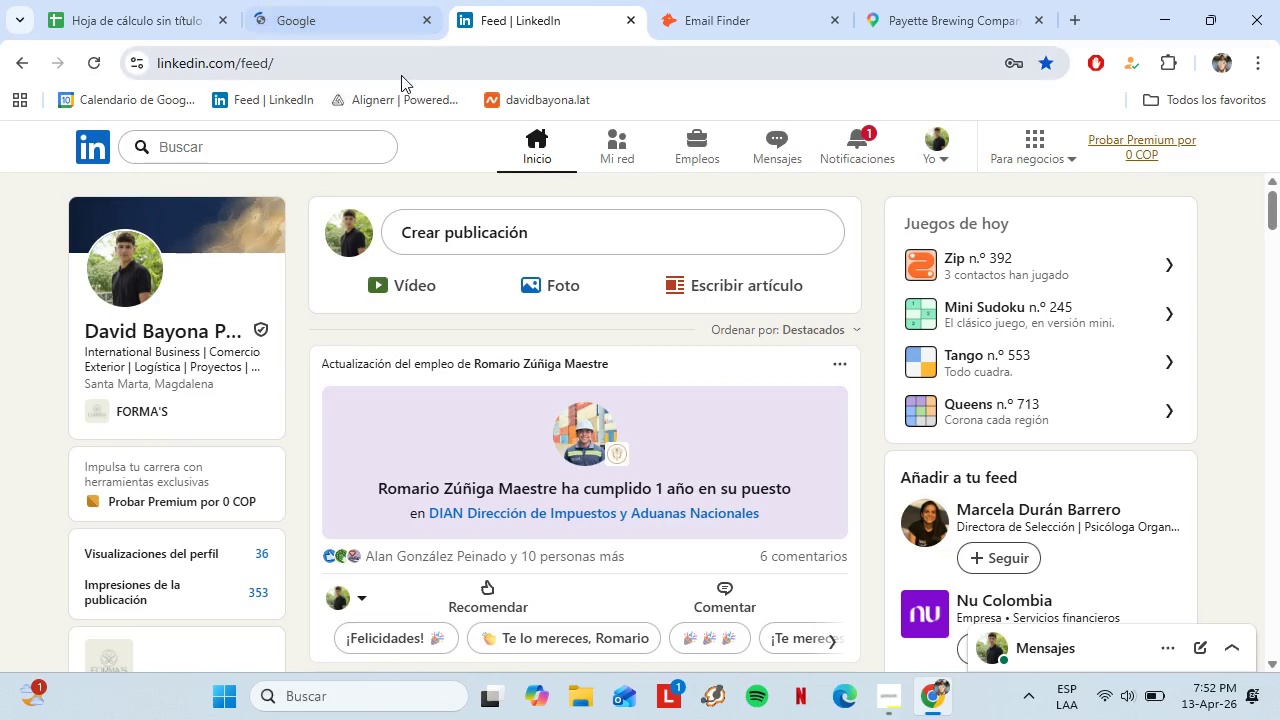 
left_click([331, 0])
 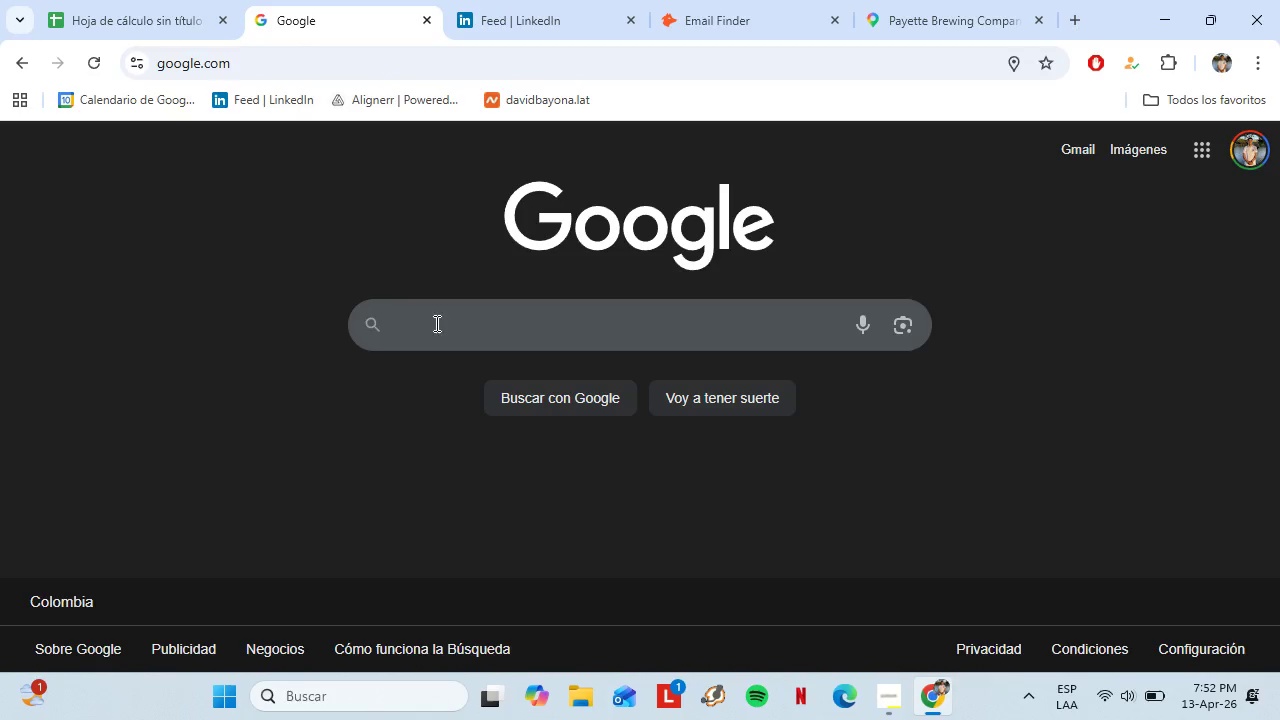 
left_click([88, 6])
 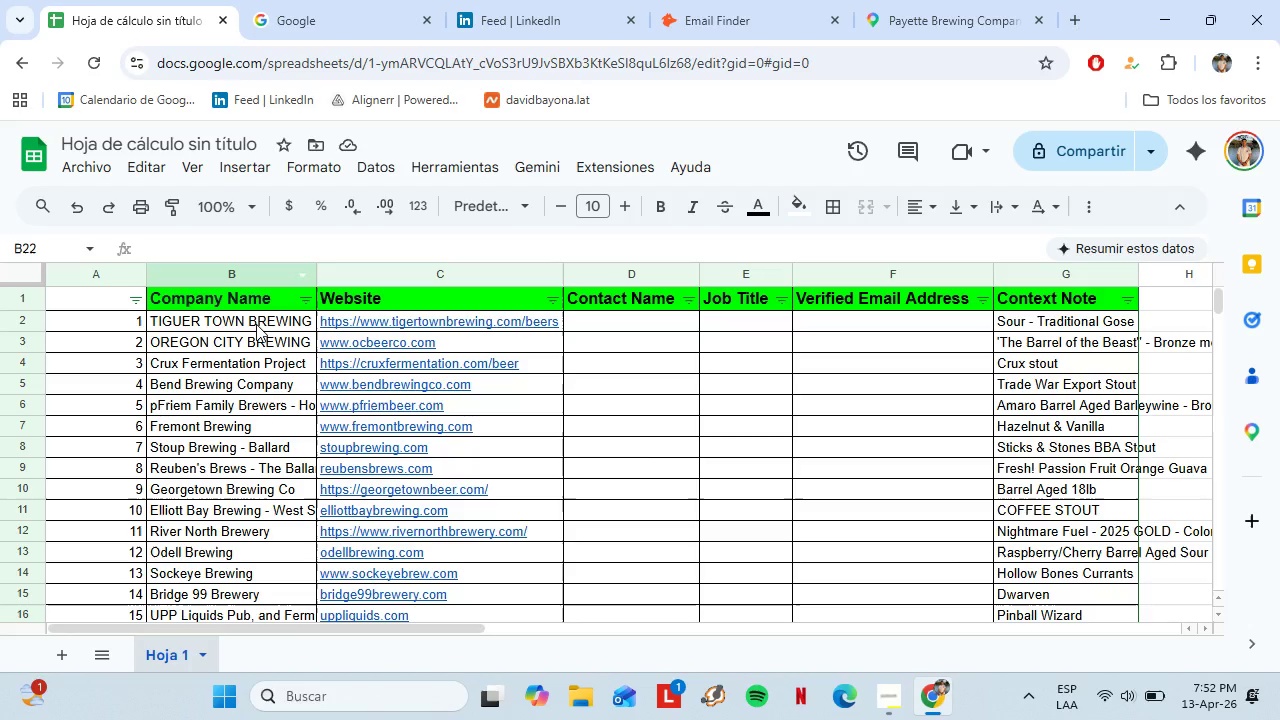 
left_click([256, 324])
 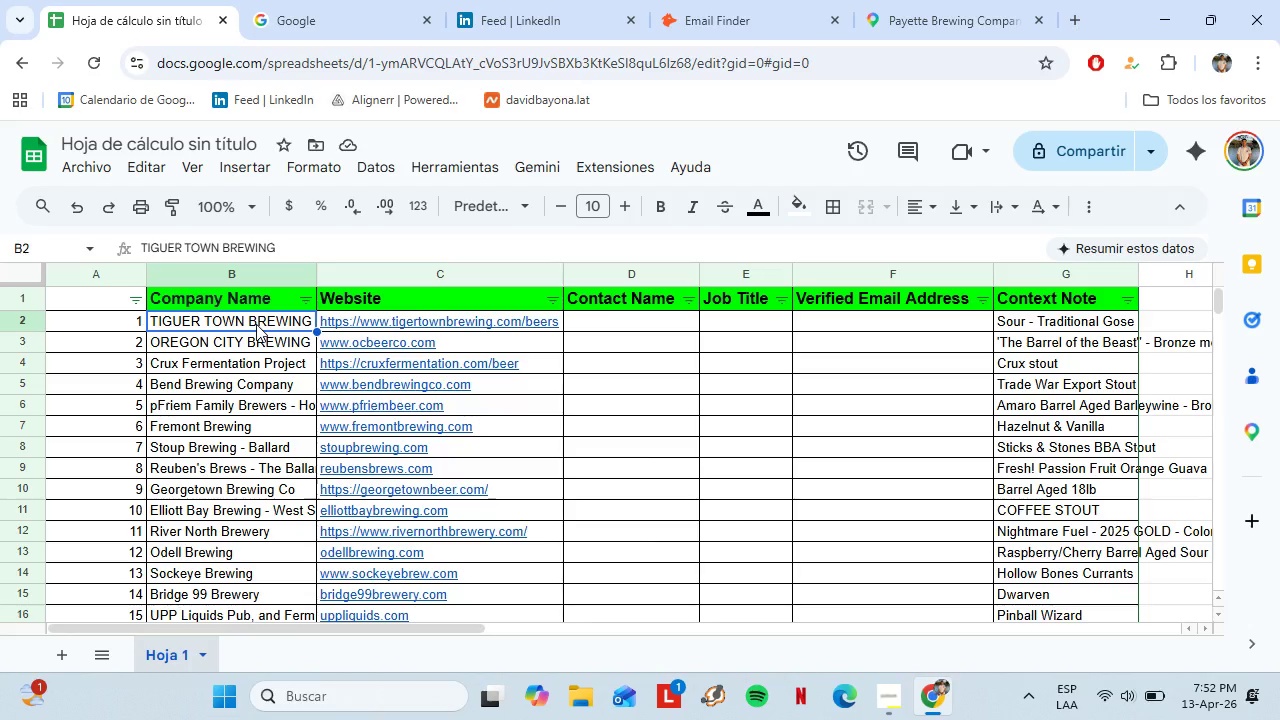 
key(Control+C)
 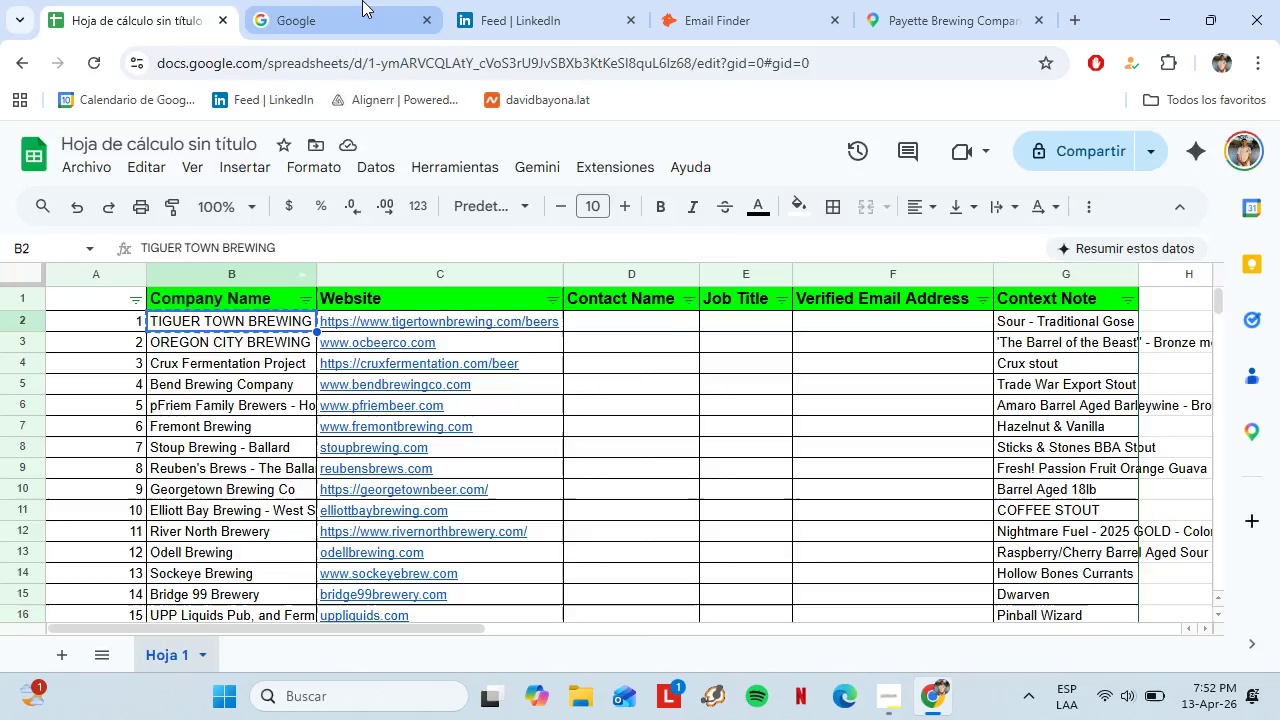 
left_click([362, 0])
 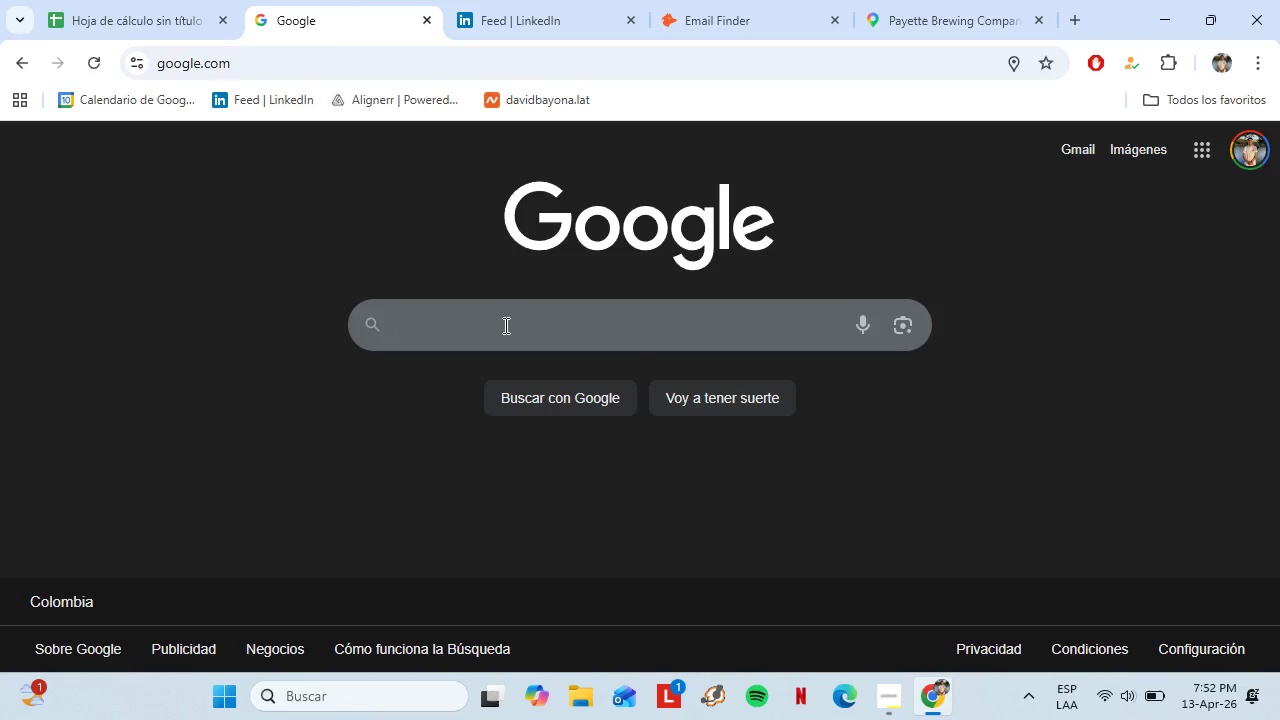 
key(Shift+8)
 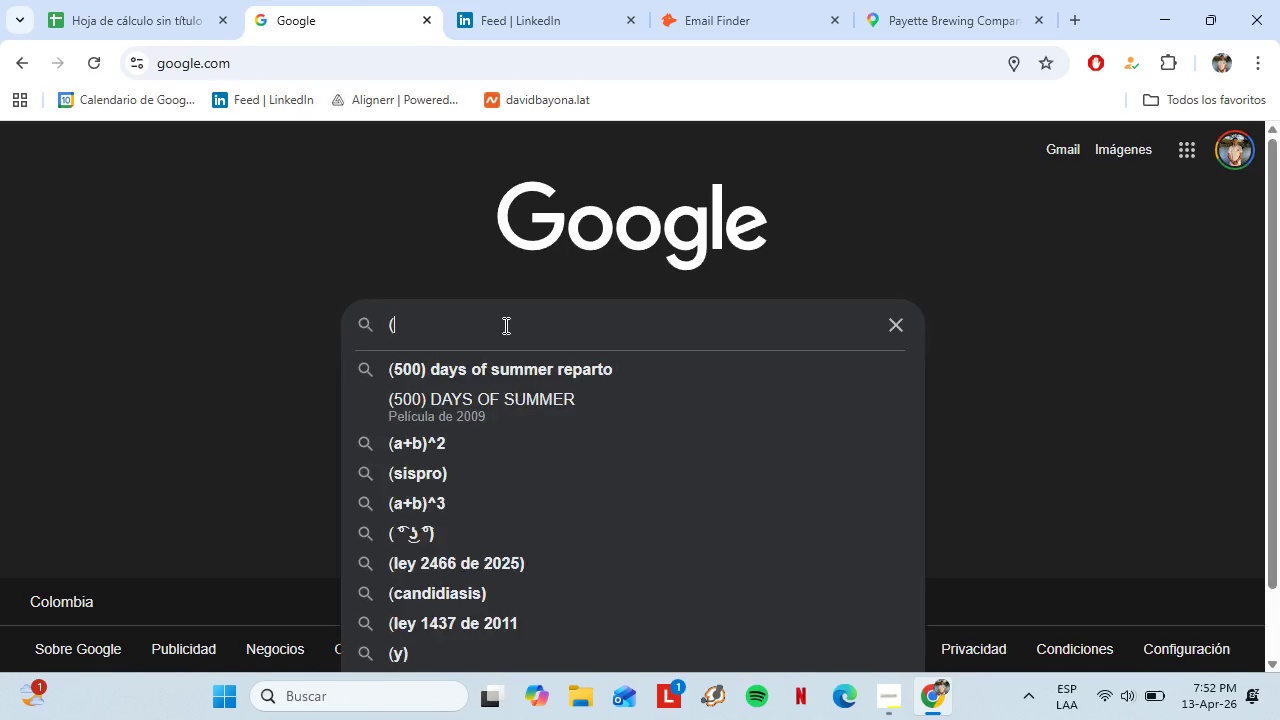 
key(Control+V)
 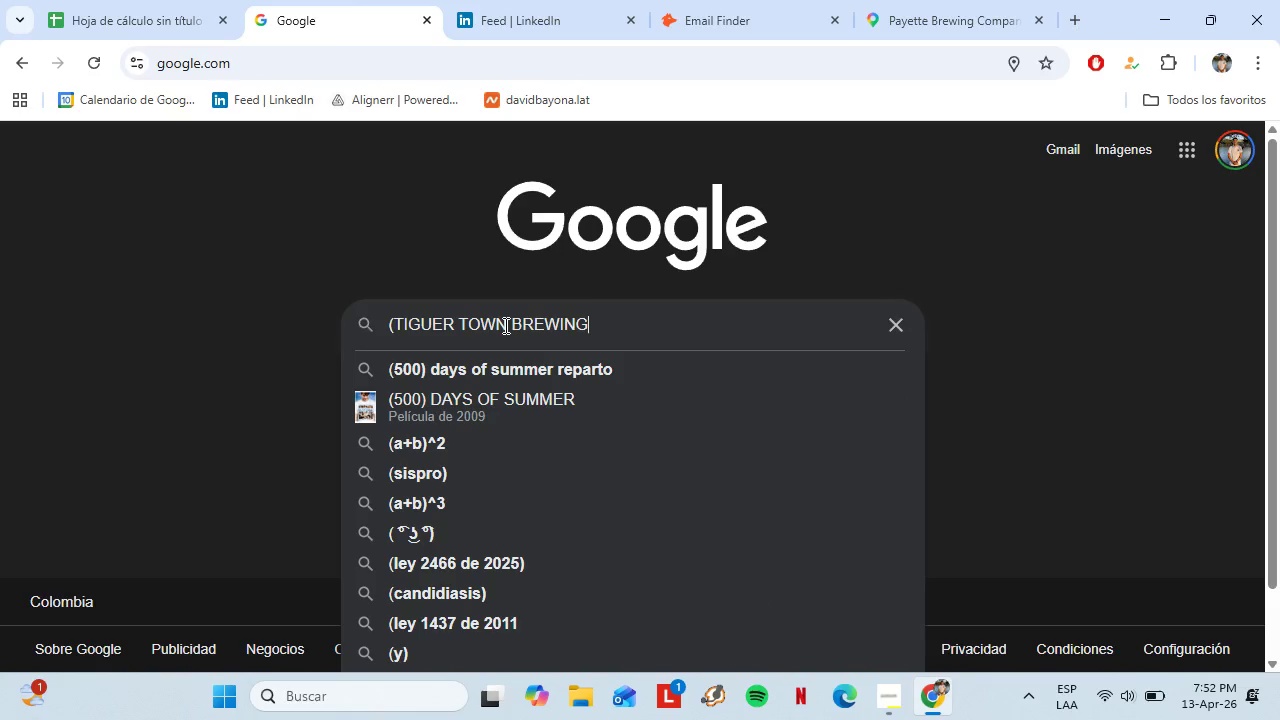 
type(( AND *)
 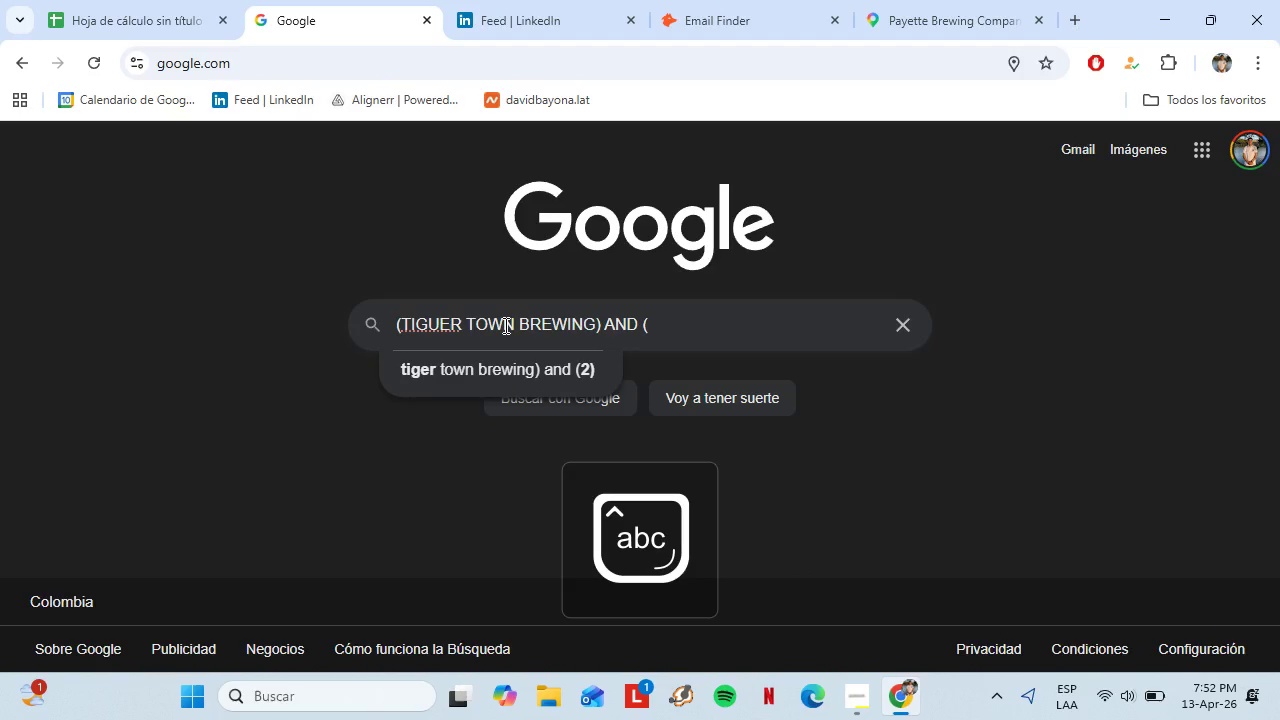 
wait(5.73)
 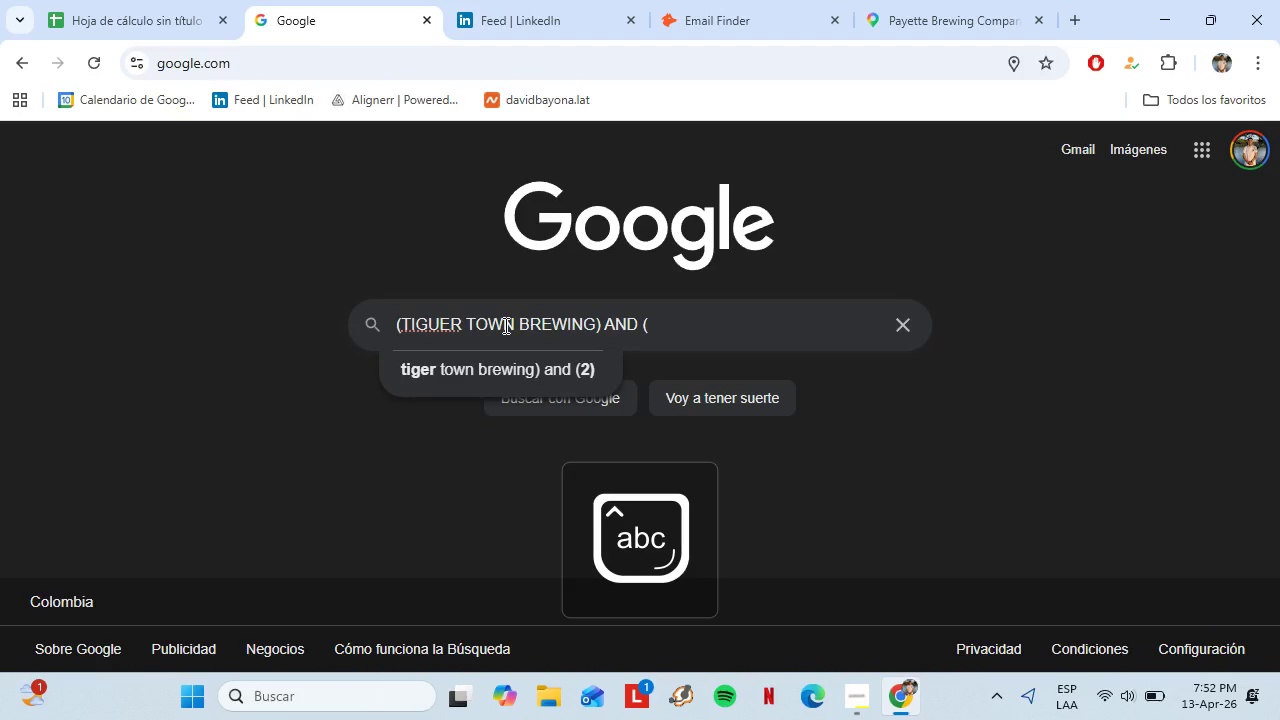 
left_click([921, 598])